 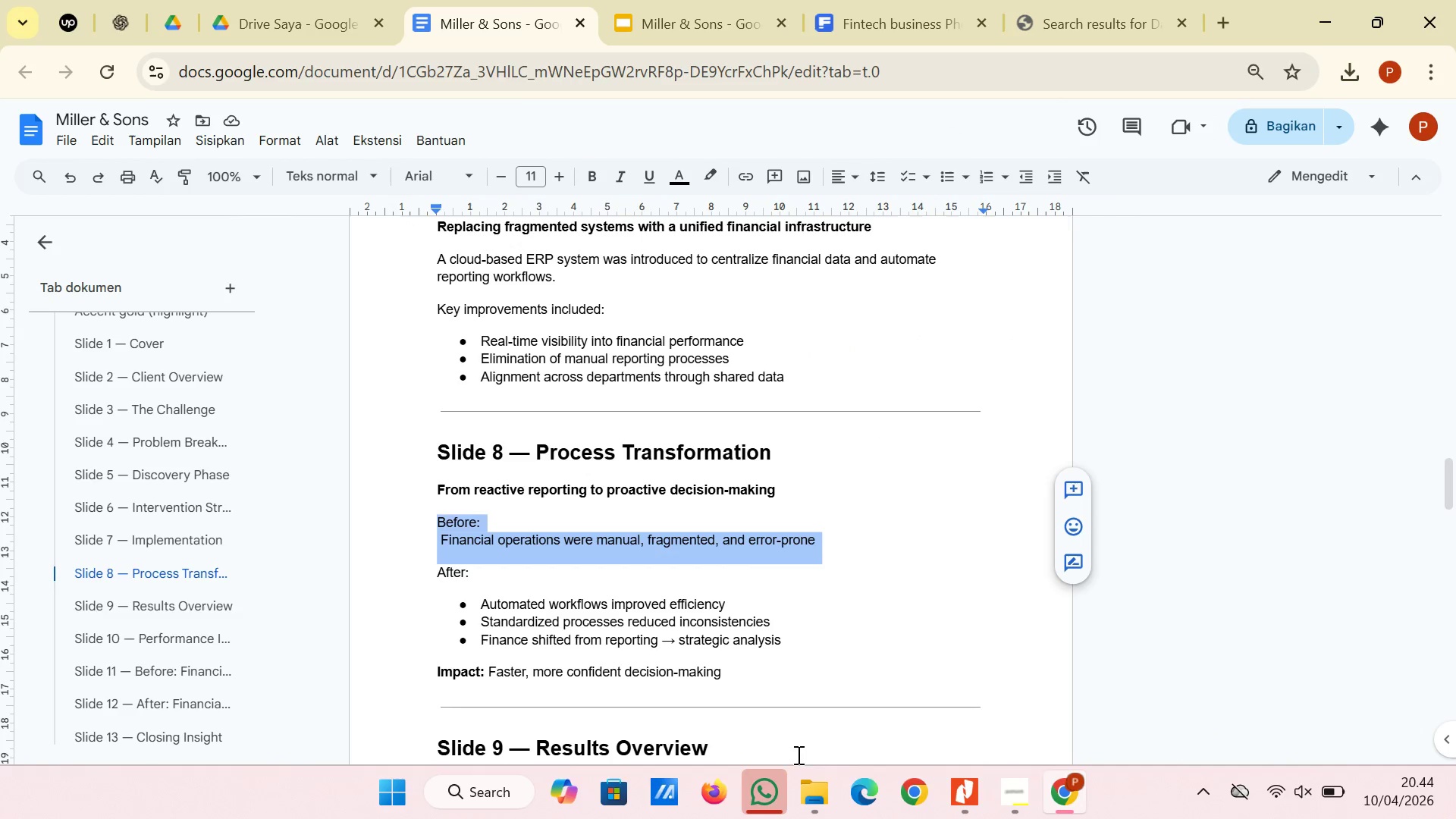 
left_click_drag(start_coordinate=[820, 648], to_coordinate=[479, 607])
 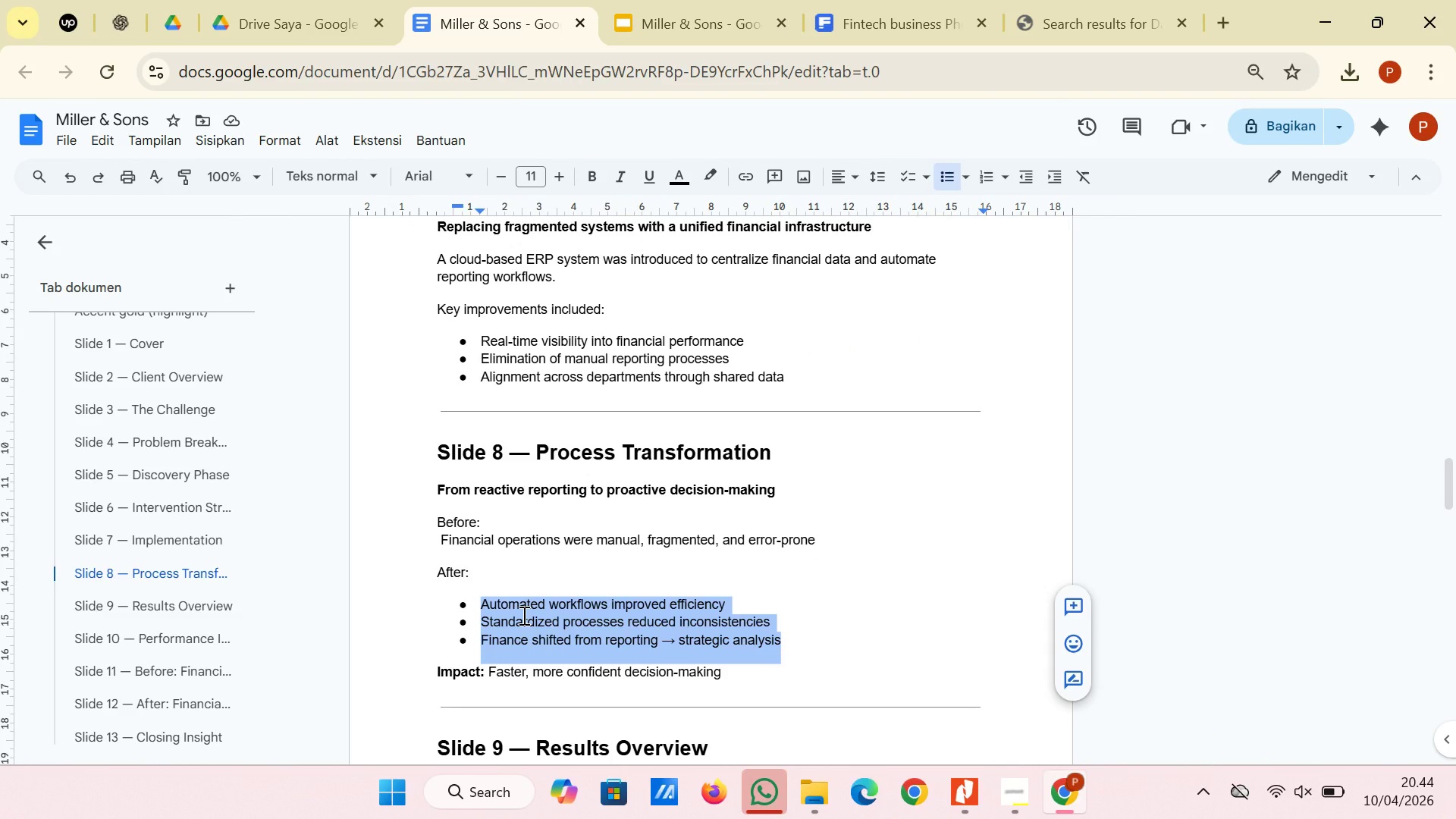 
right_click([522, 615])
 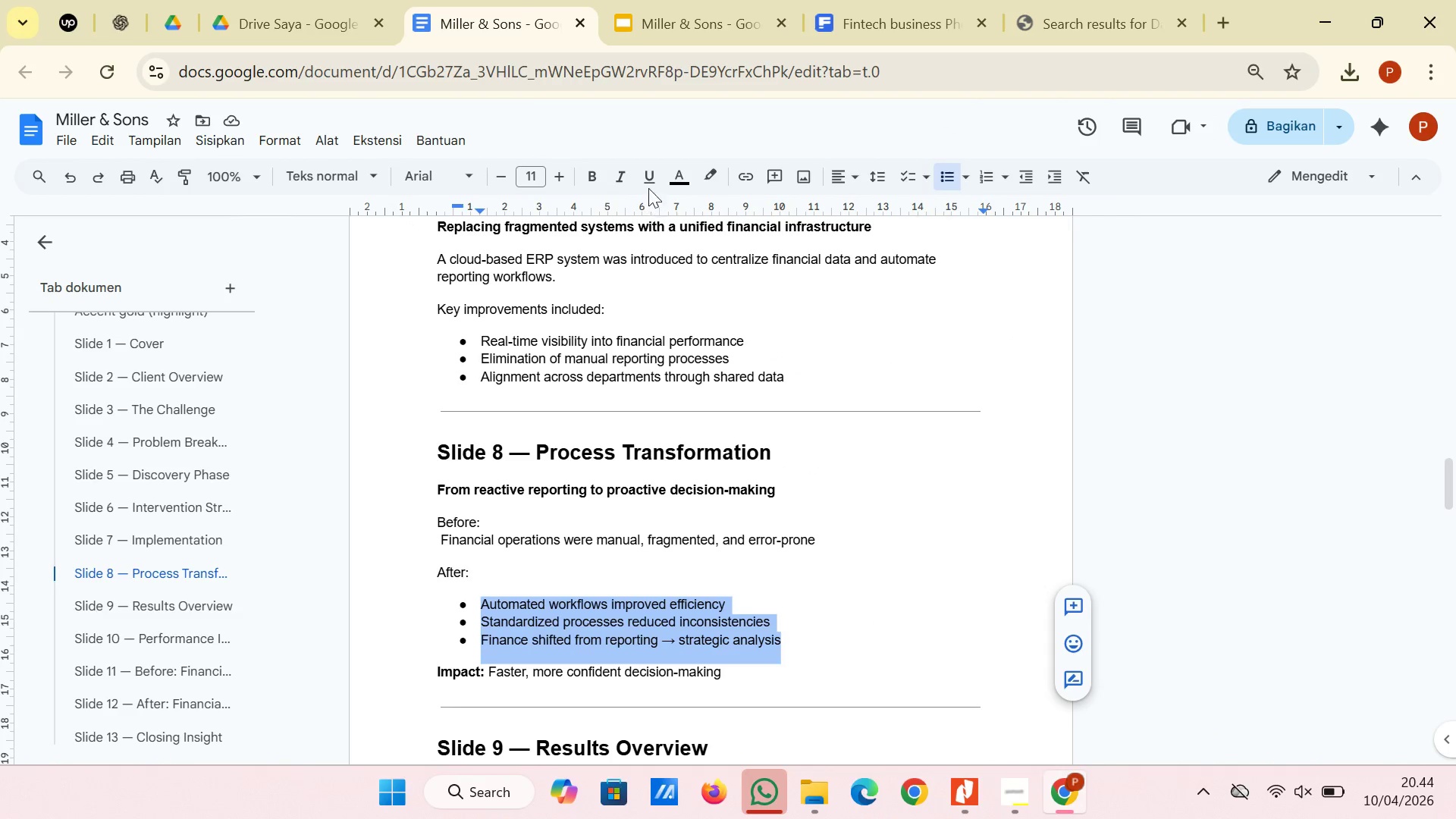 
left_click([683, 0])
 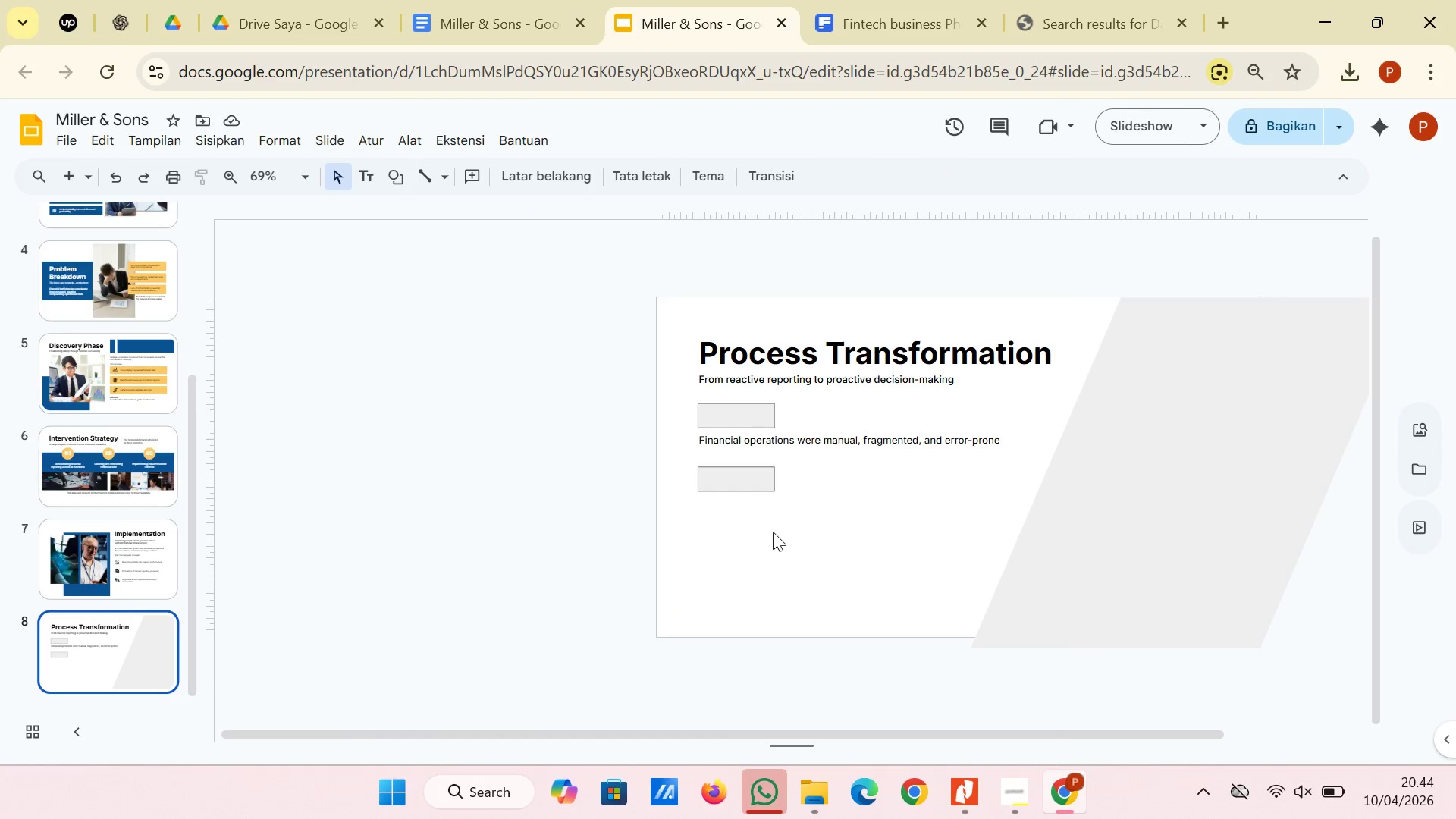 
right_click([773, 529])
 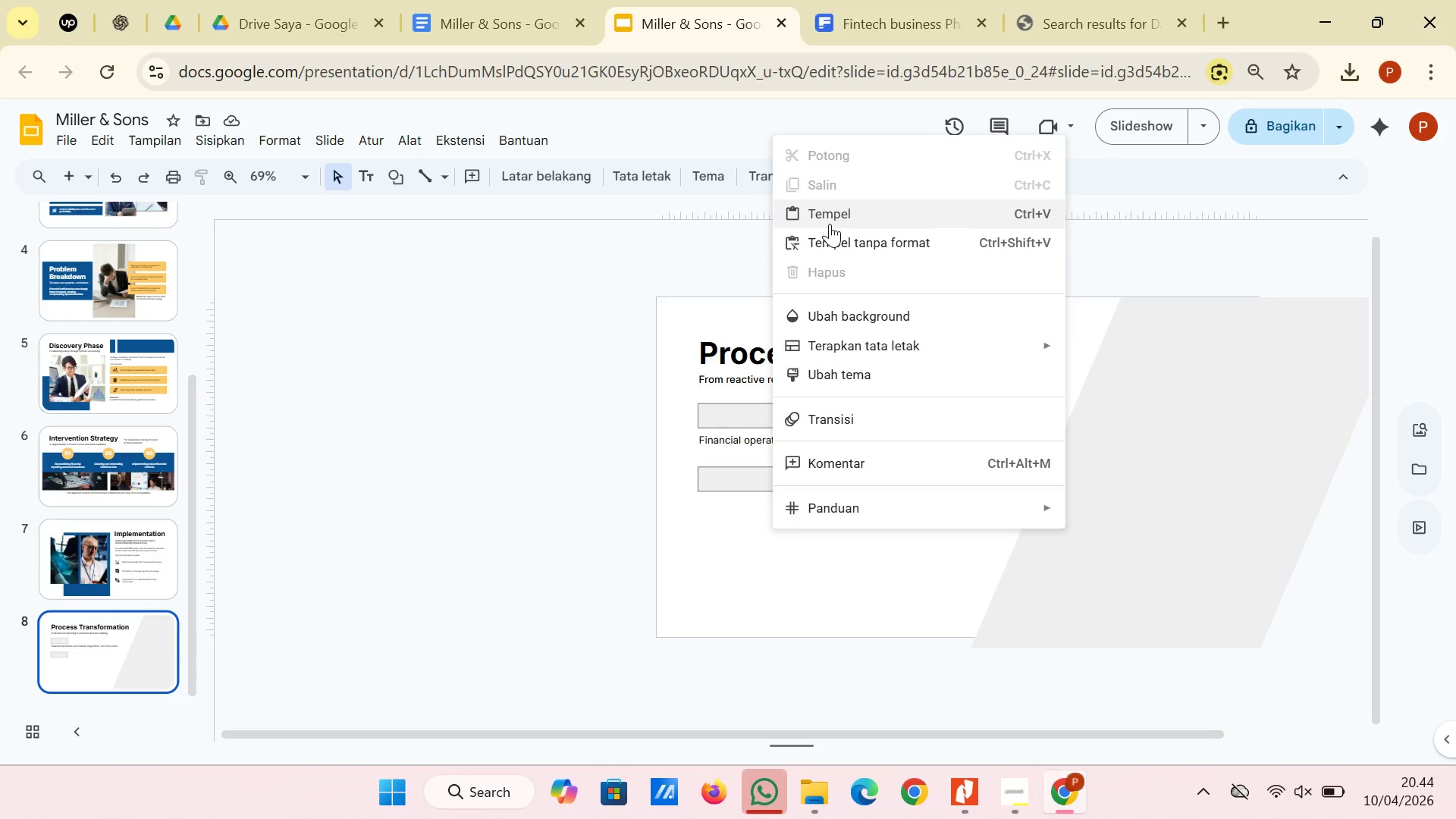 
left_click([830, 243])
 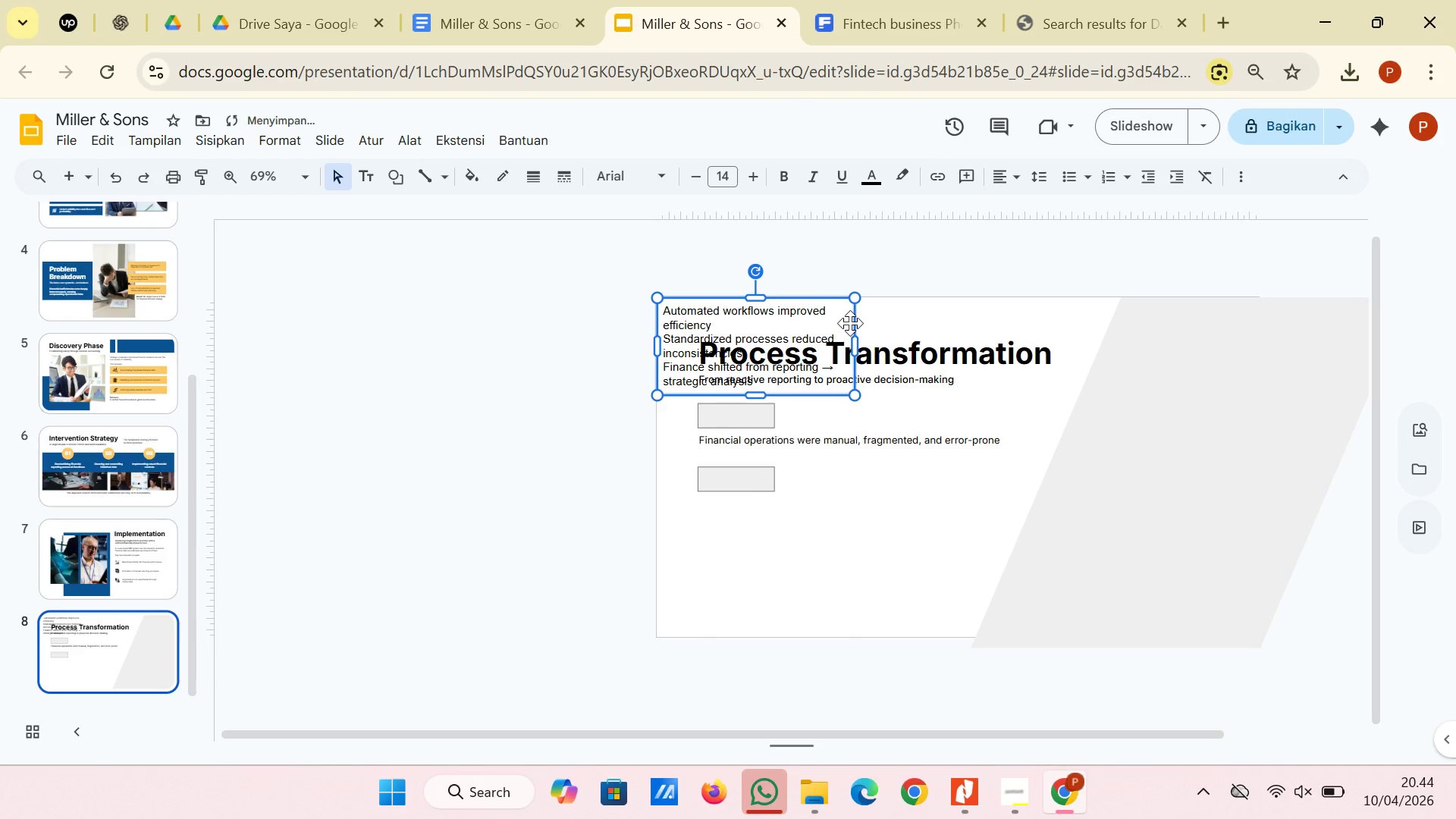 
left_click_drag(start_coordinate=[850, 323], to_coordinate=[887, 522])
 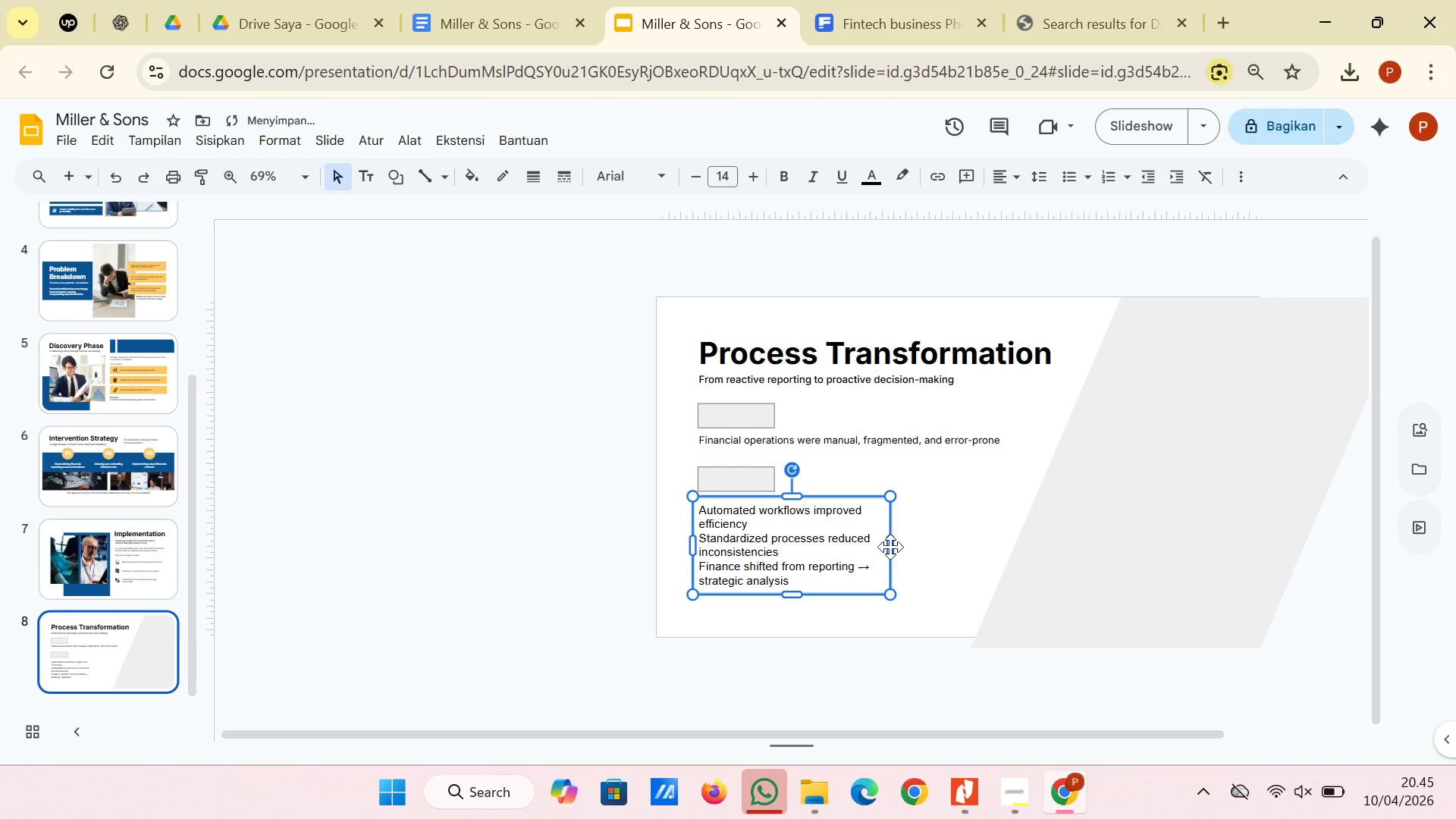 
left_click_drag(start_coordinate=[890, 547], to_coordinate=[975, 544])
 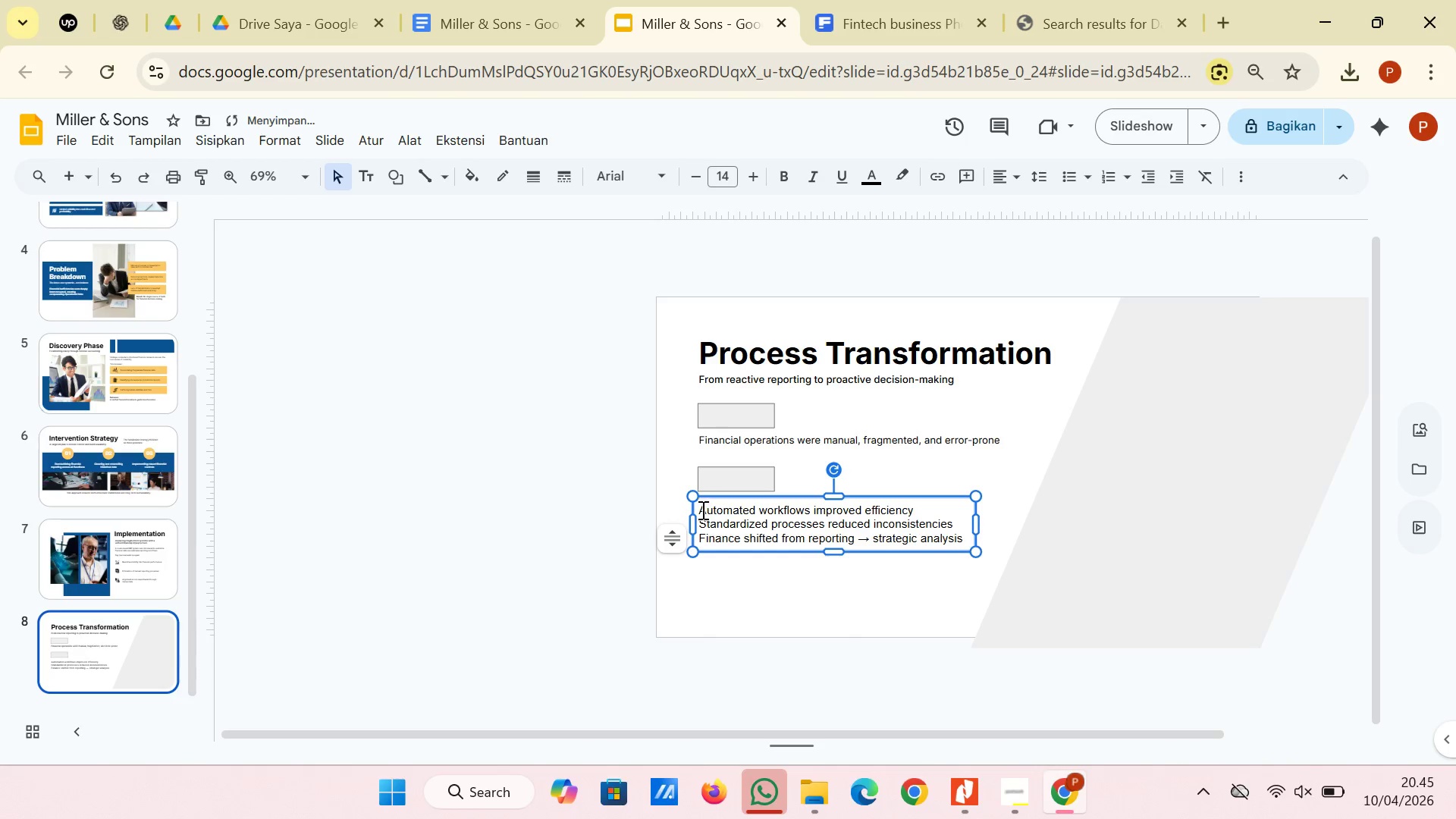 
left_click([701, 508])
 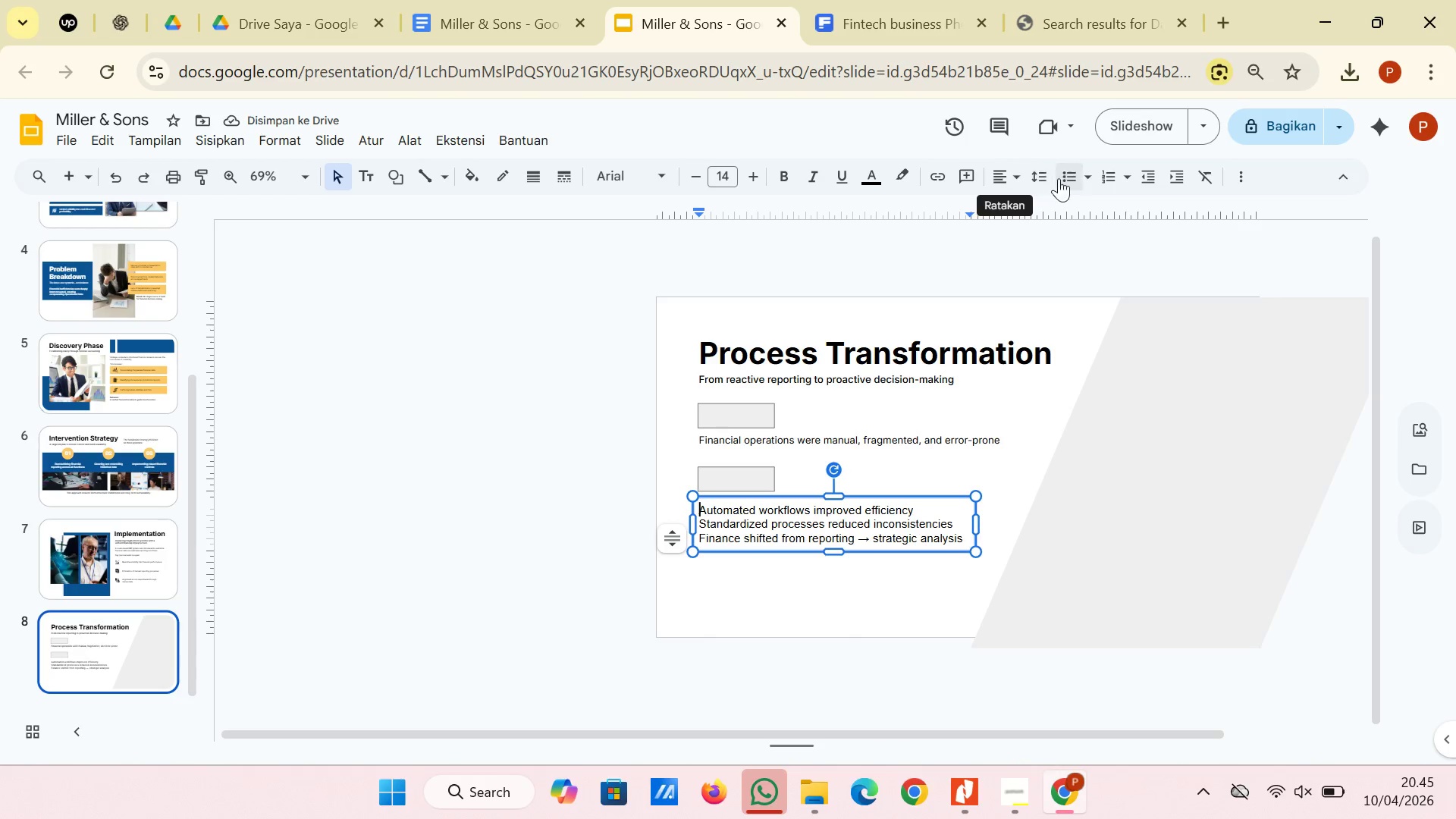 
left_click([1064, 178])
 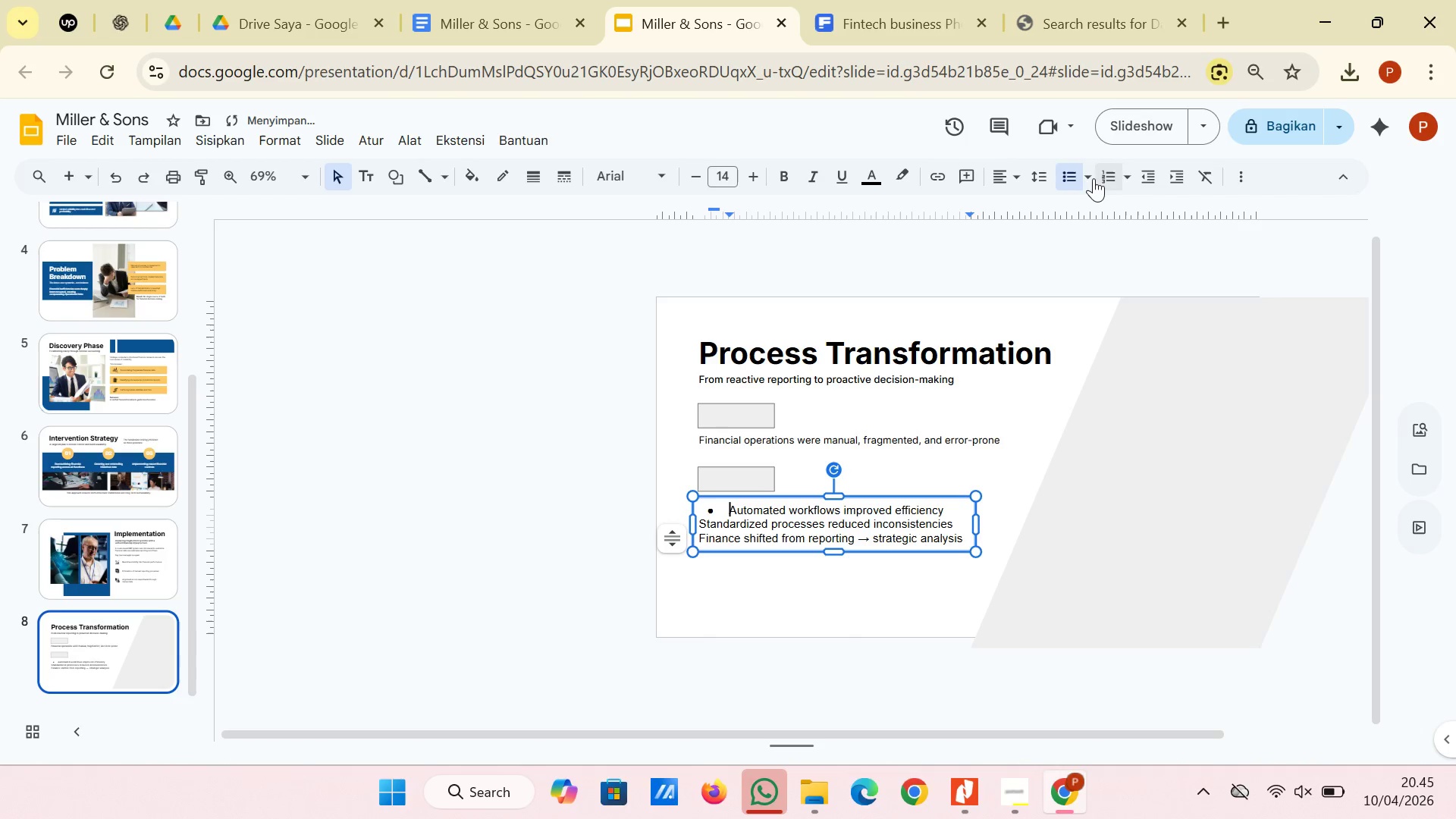 
left_click([1086, 178])
 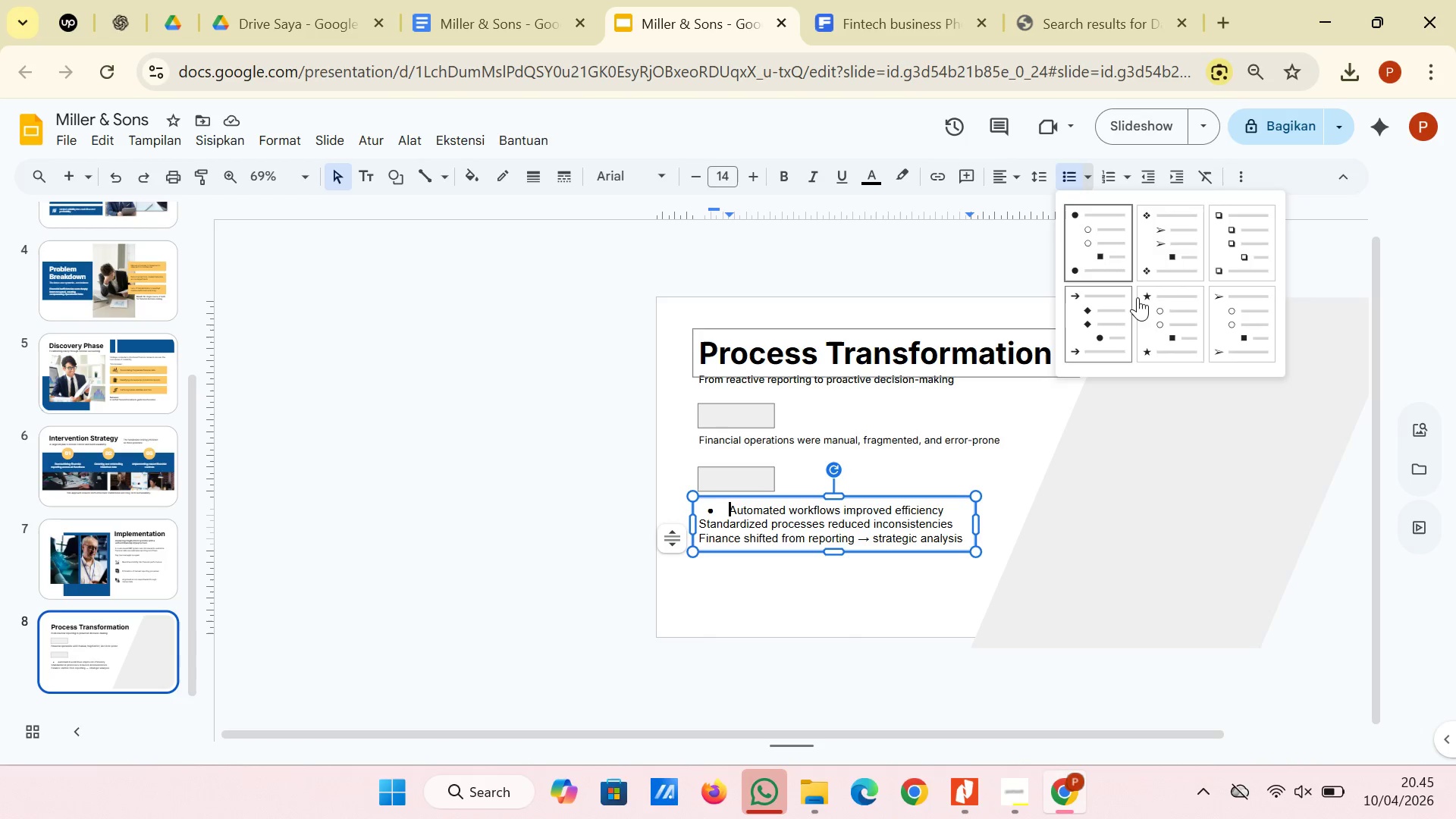 
wait(9.05)
 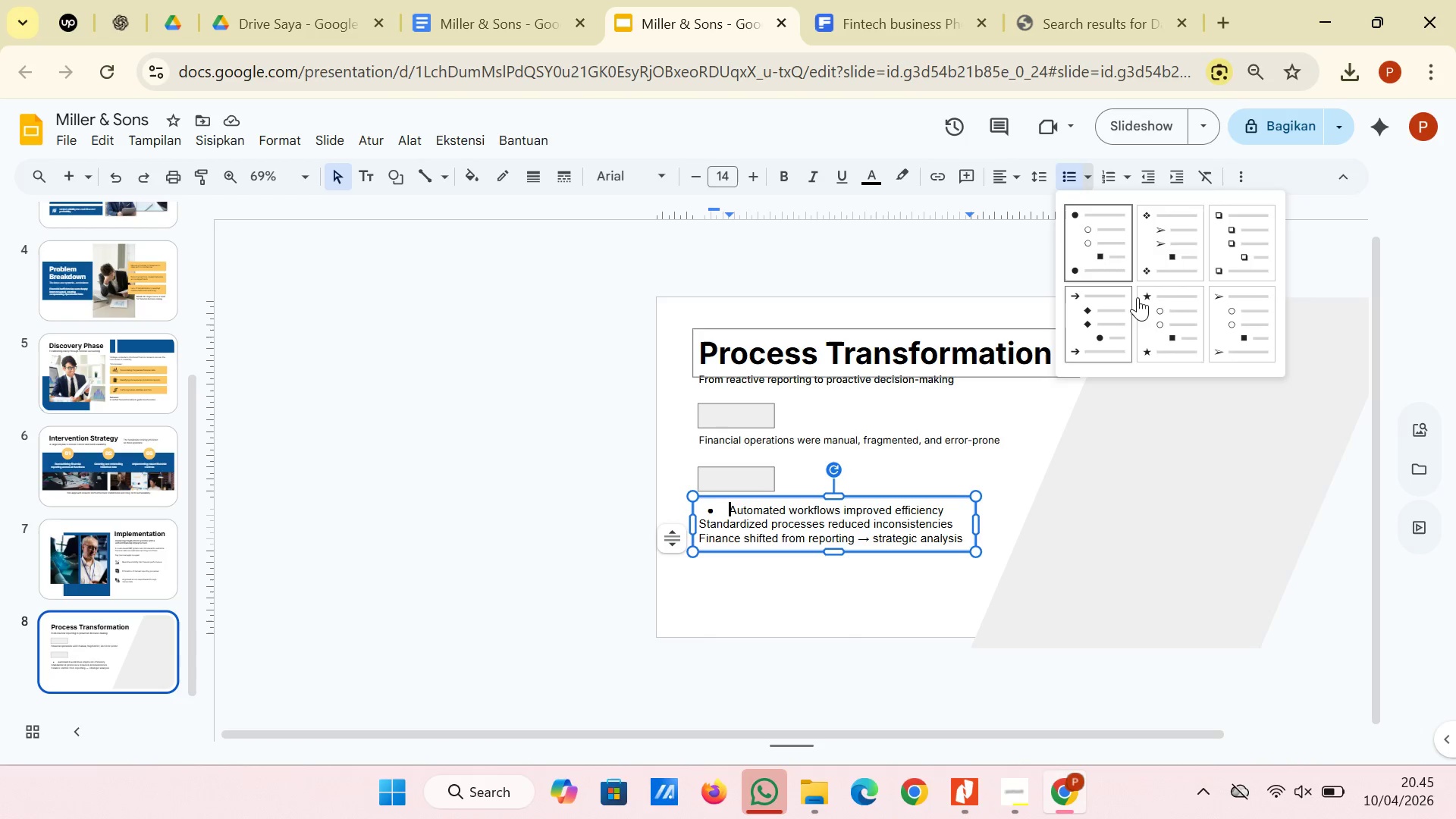 
left_click([701, 518])
 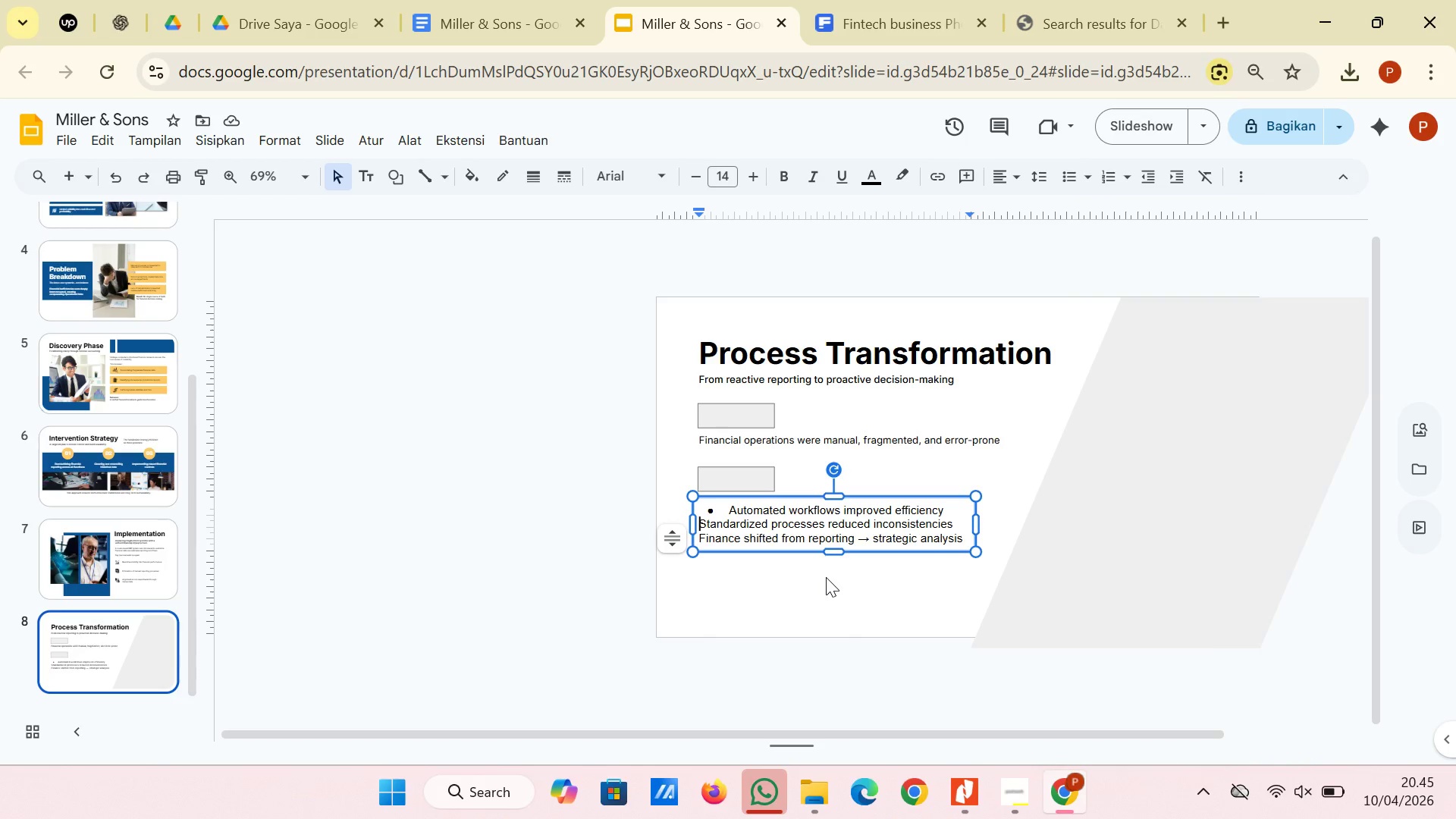 
key(Backspace)
 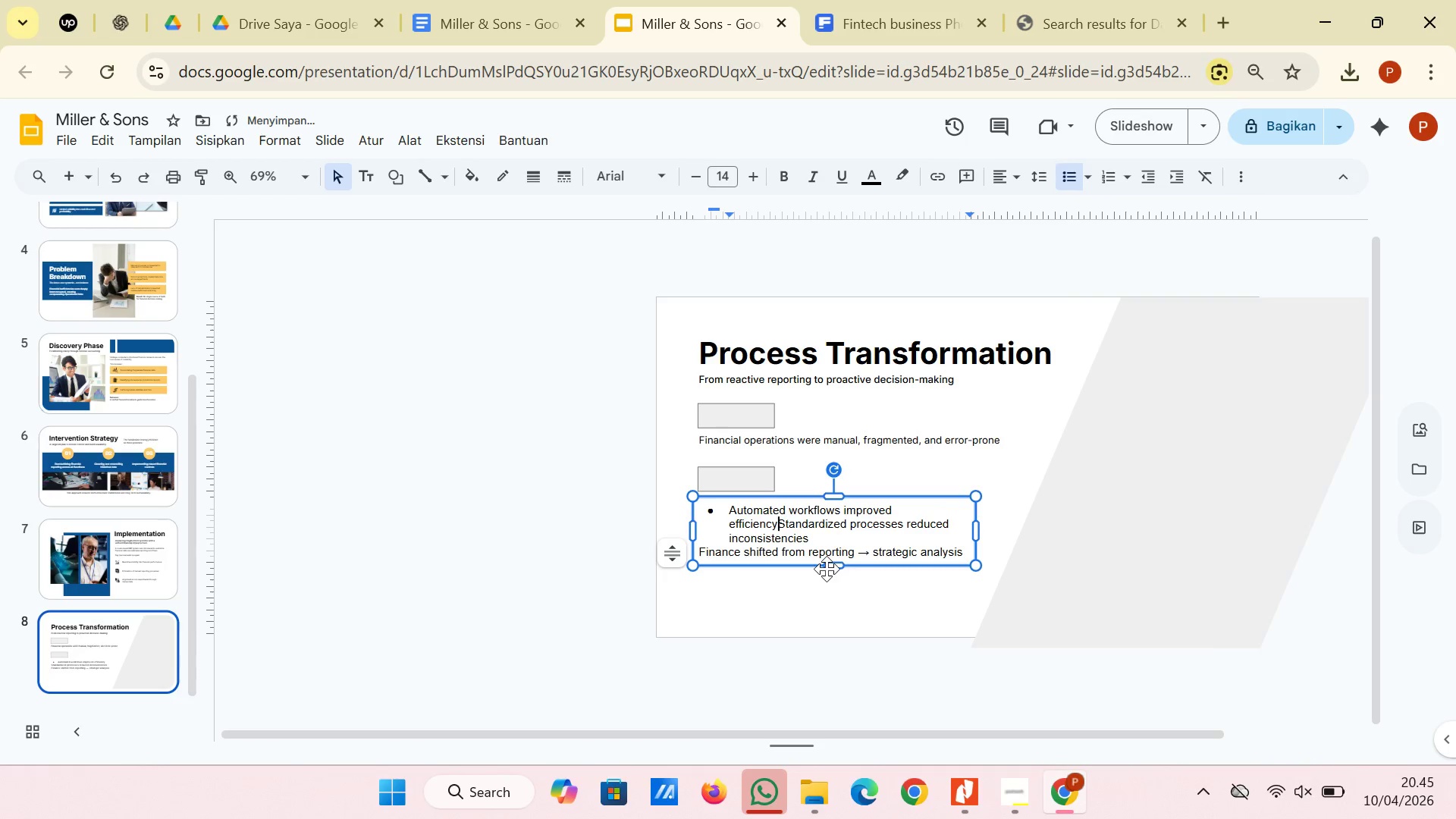 
key(Enter)
 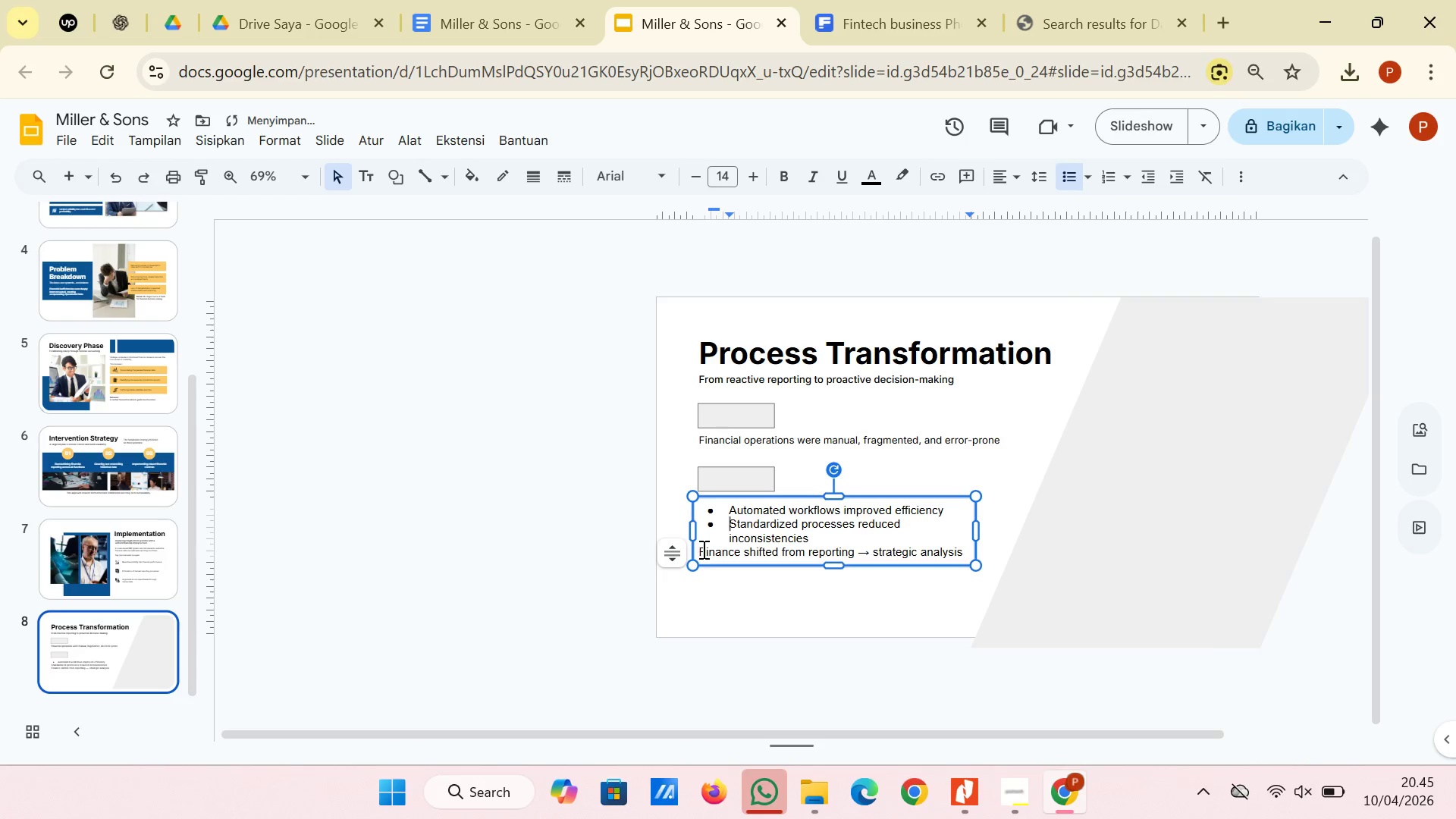 
left_click([698, 548])
 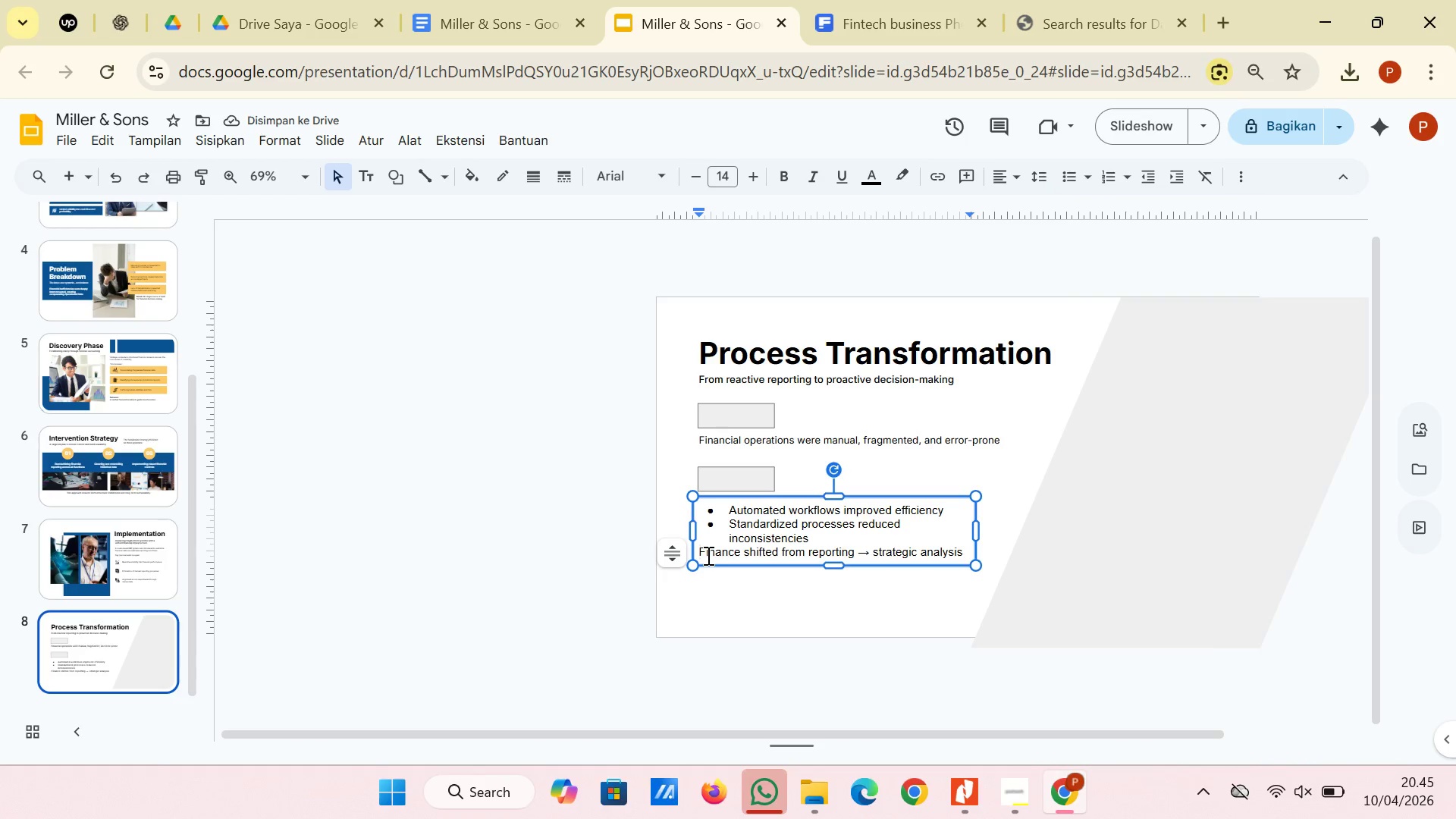 
key(Backspace)
 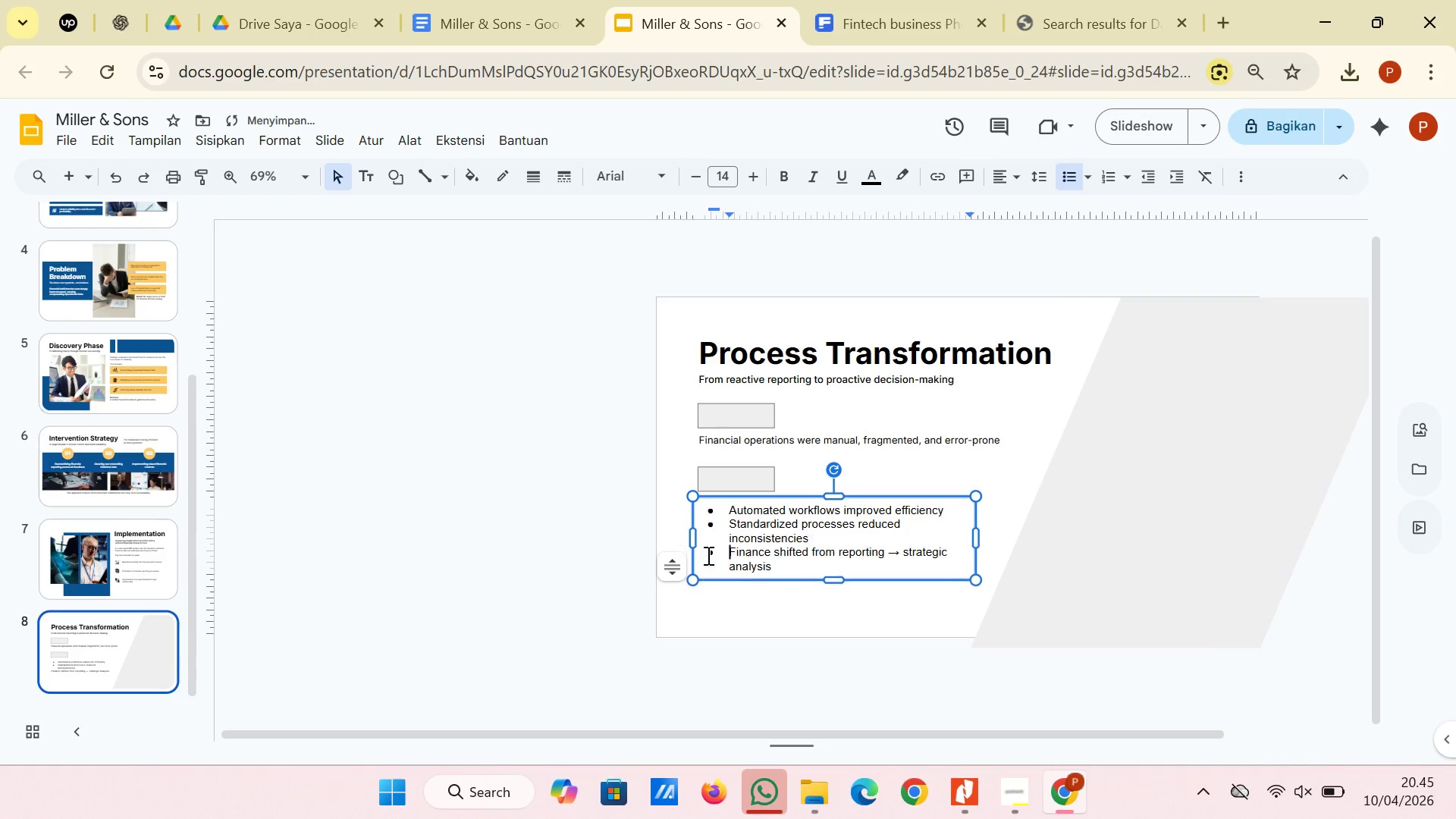 
key(Enter)
 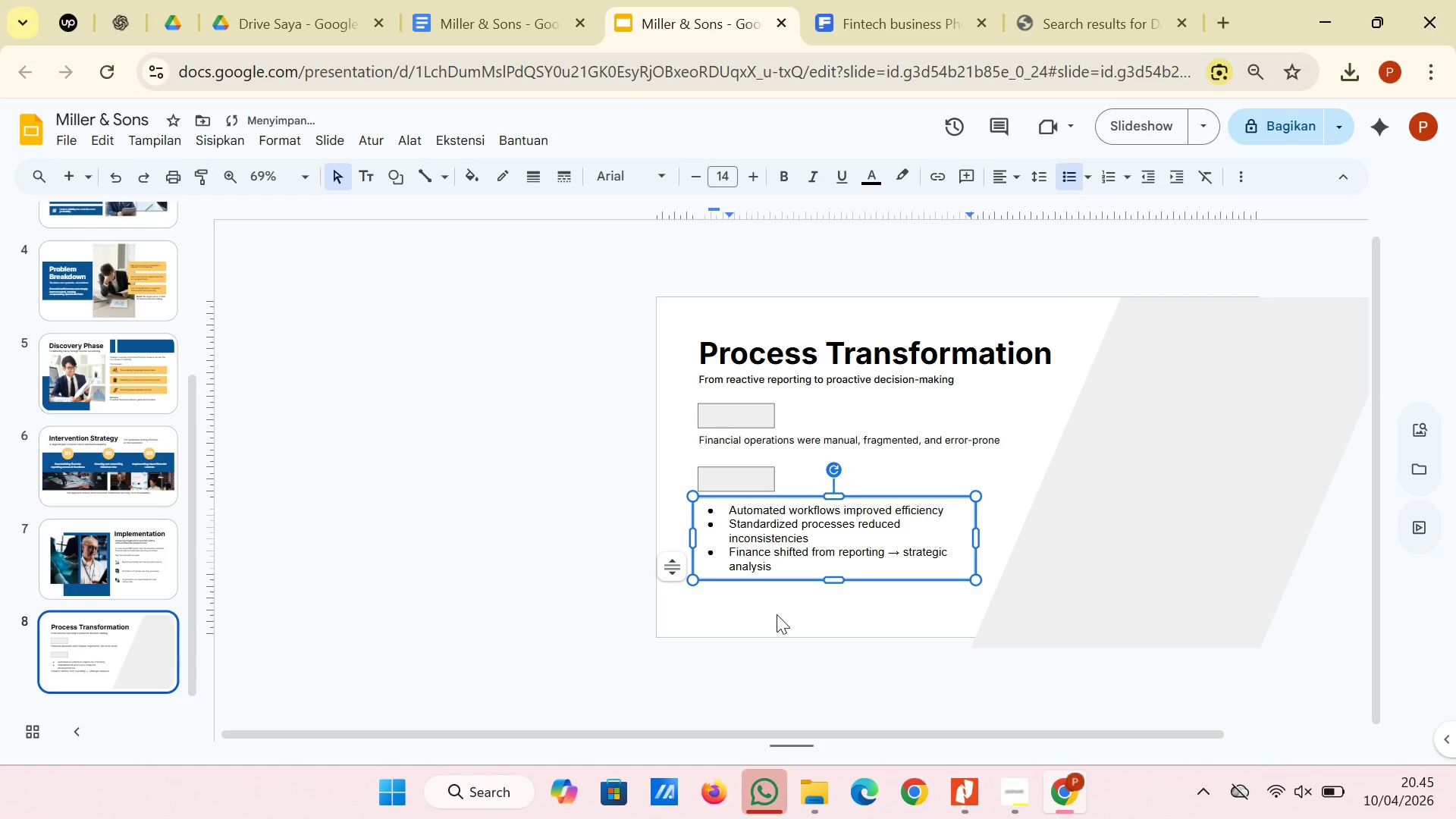 
left_click([777, 614])
 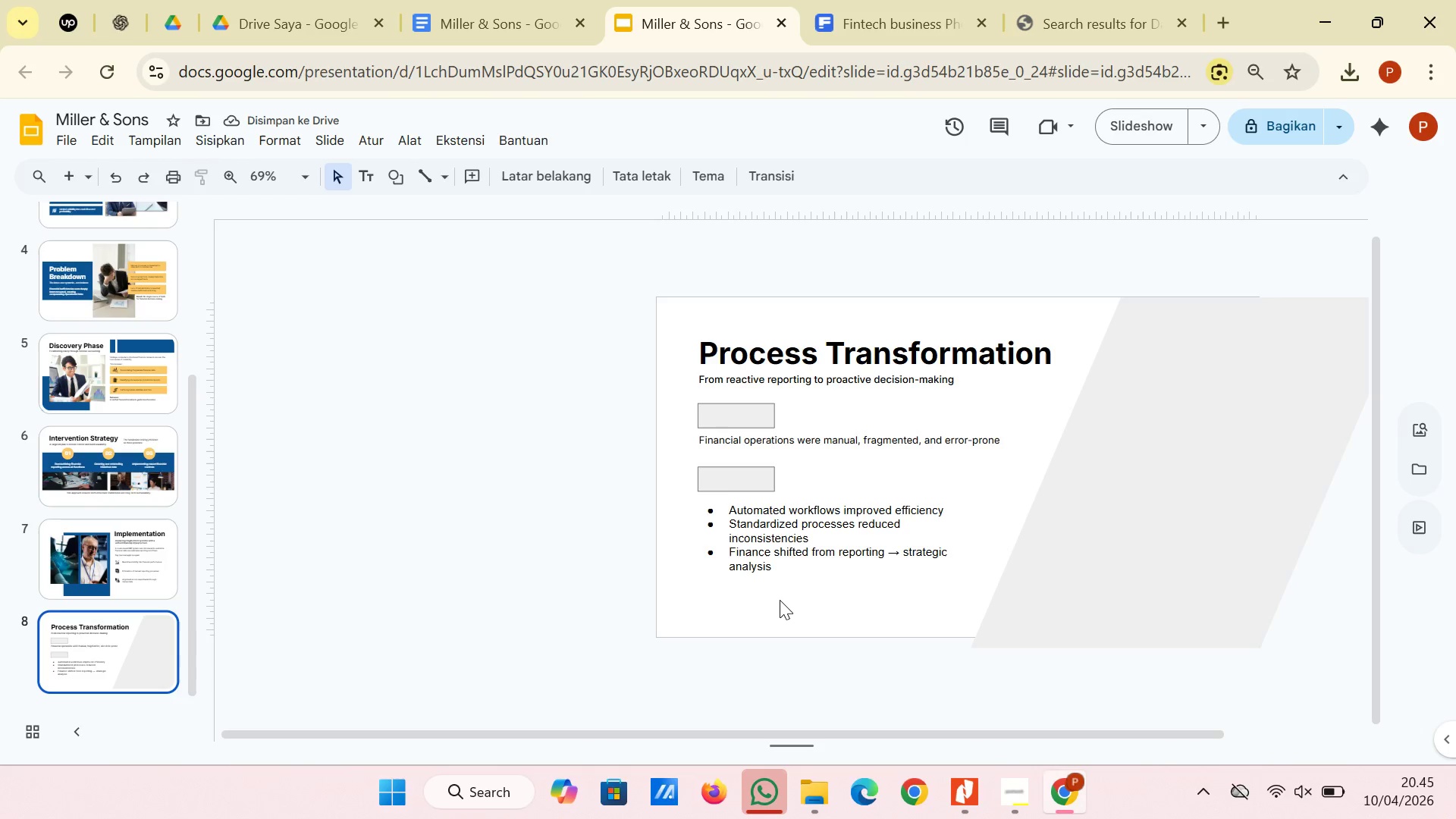 
wait(6.23)
 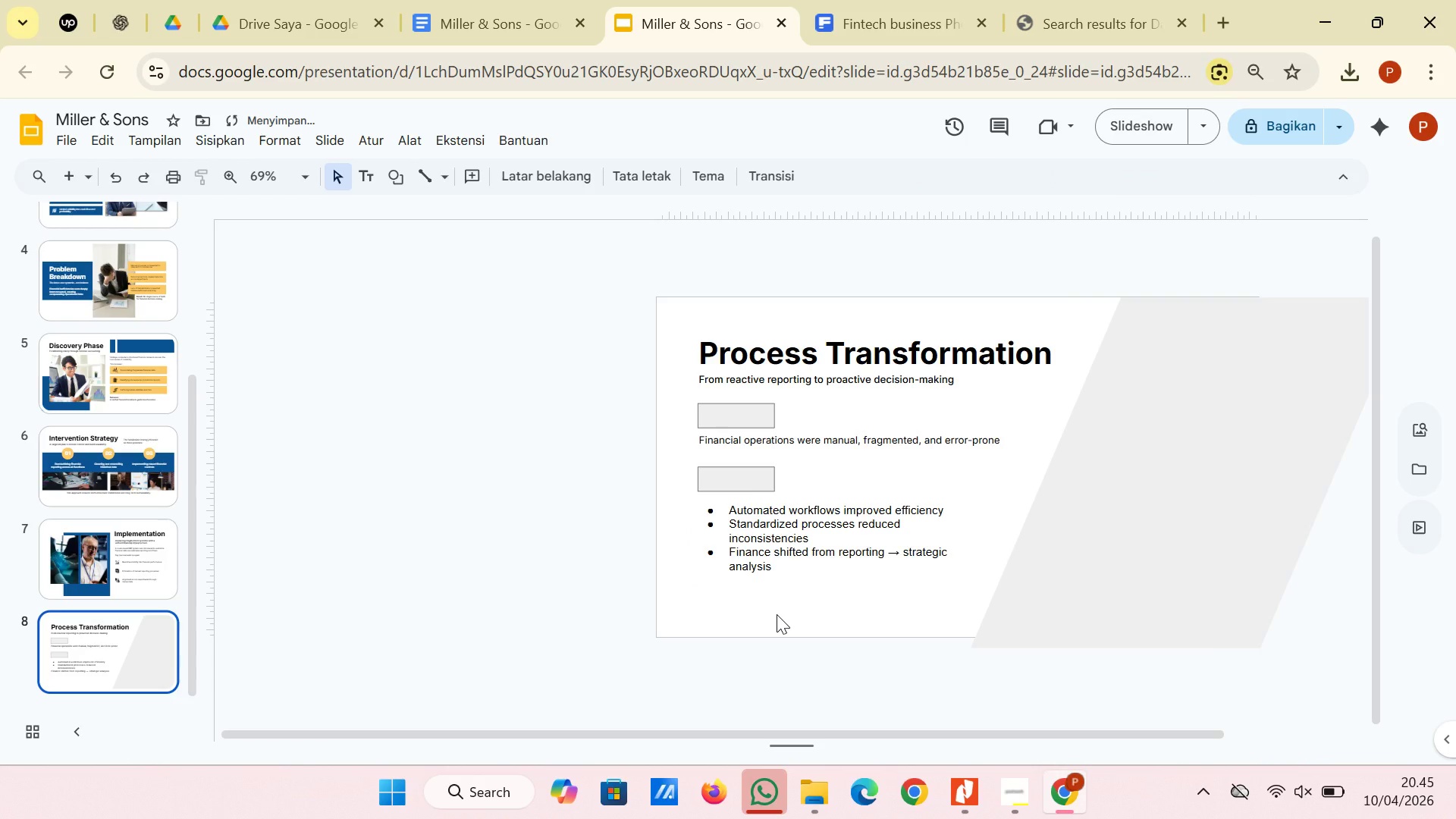 
left_click([789, 574])
 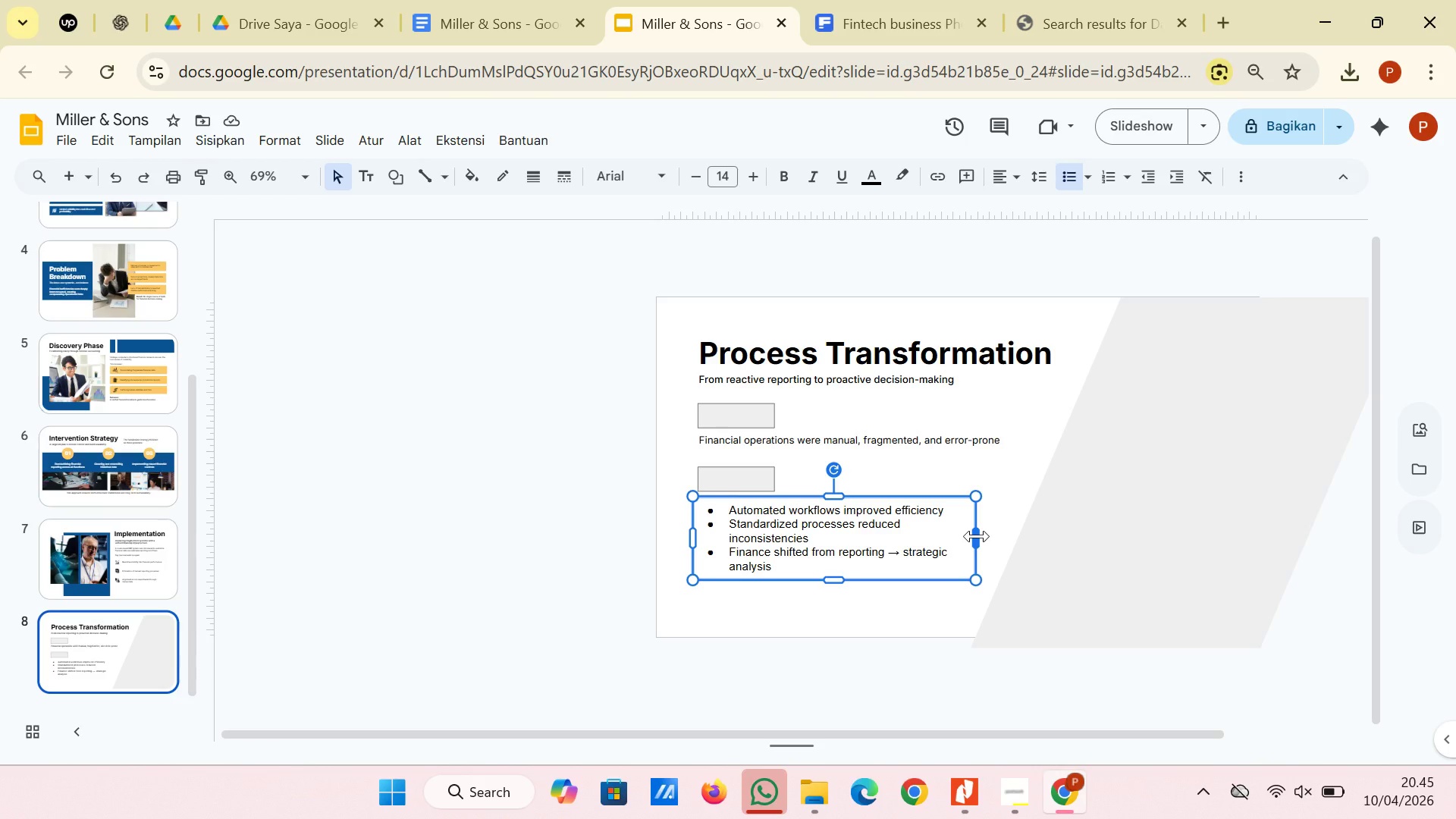 
left_click_drag(start_coordinate=[977, 536], to_coordinate=[1002, 536])
 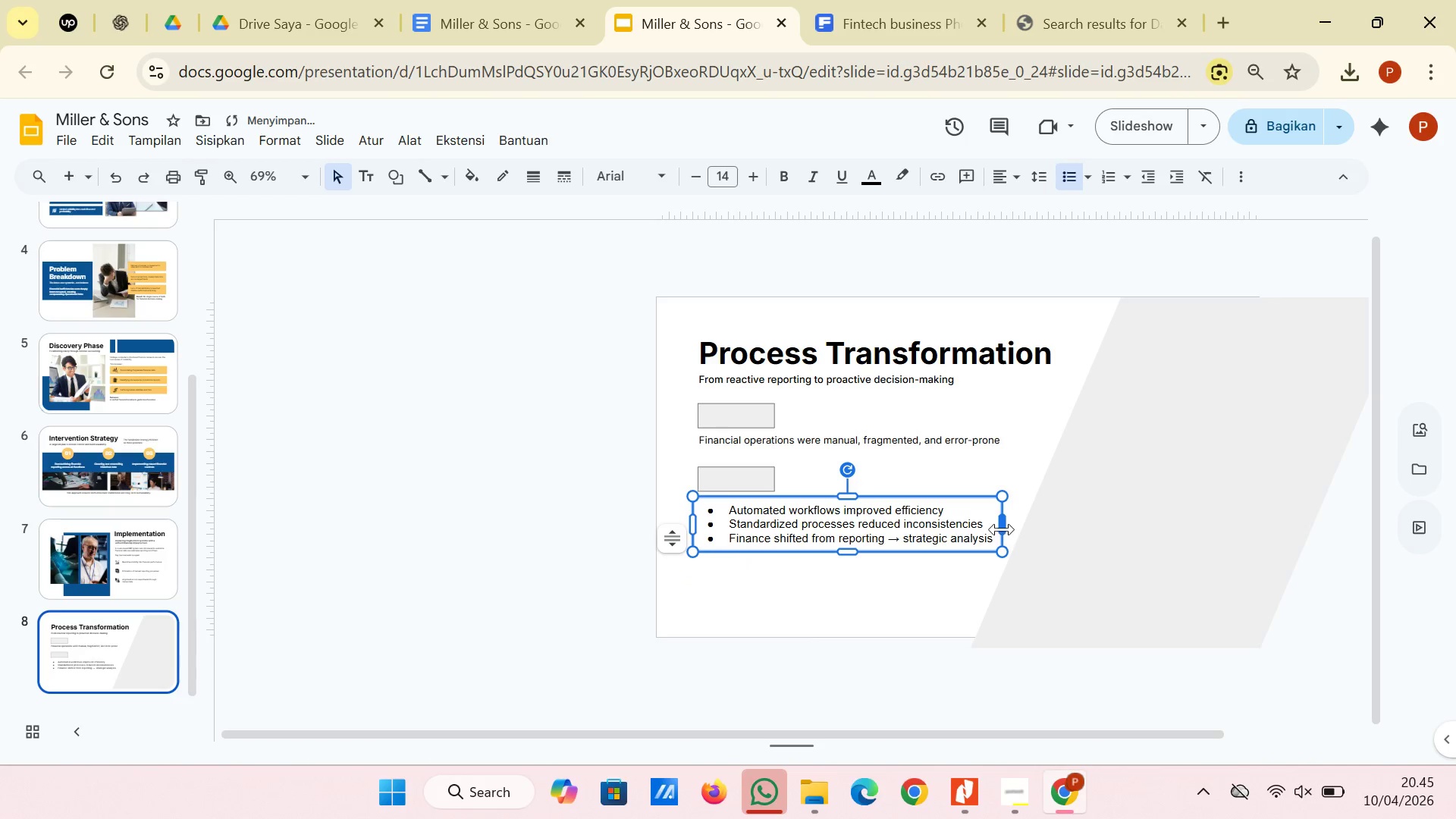 
left_click_drag(start_coordinate=[1002, 529], to_coordinate=[981, 529])
 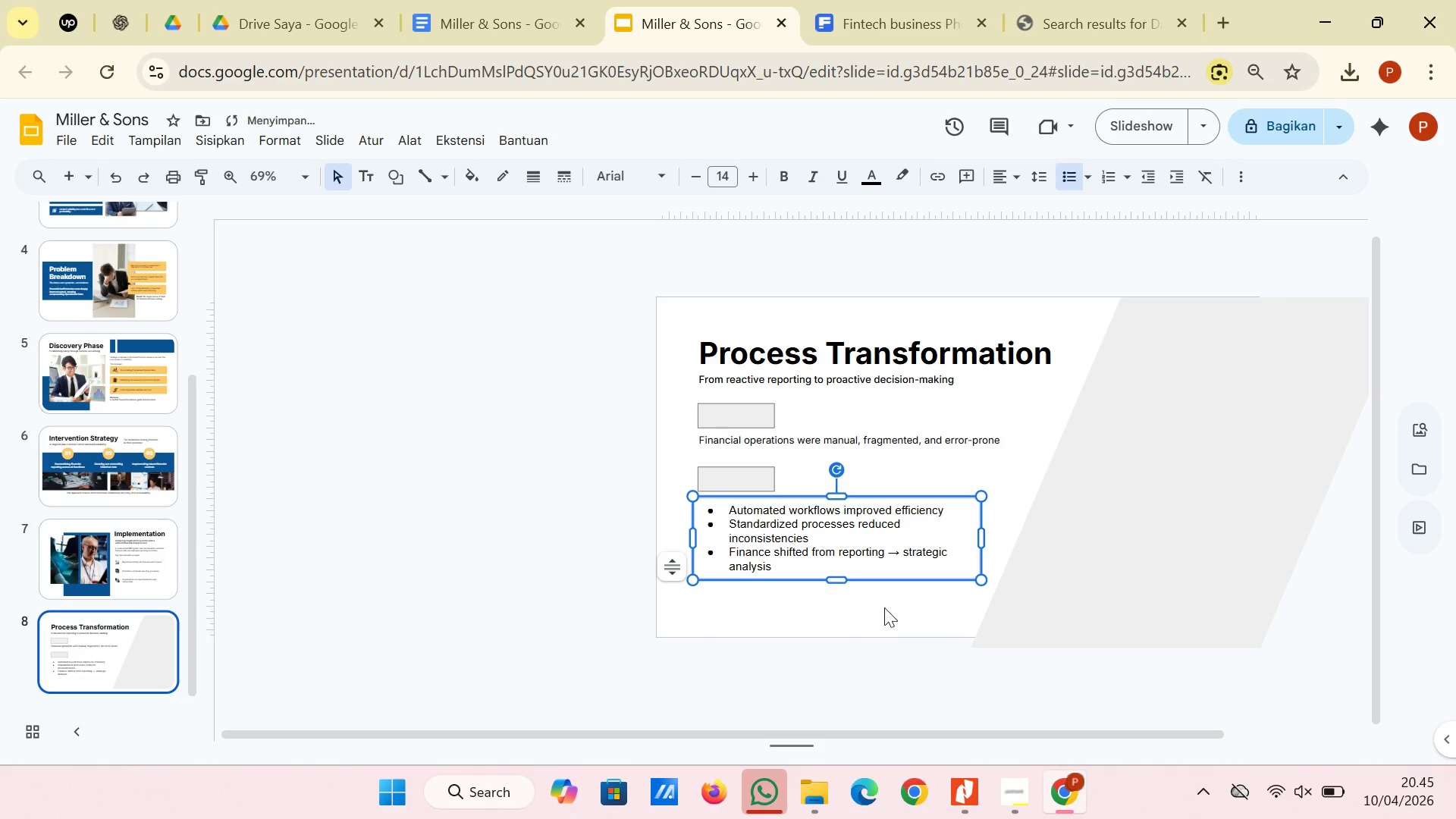 
left_click([874, 607])
 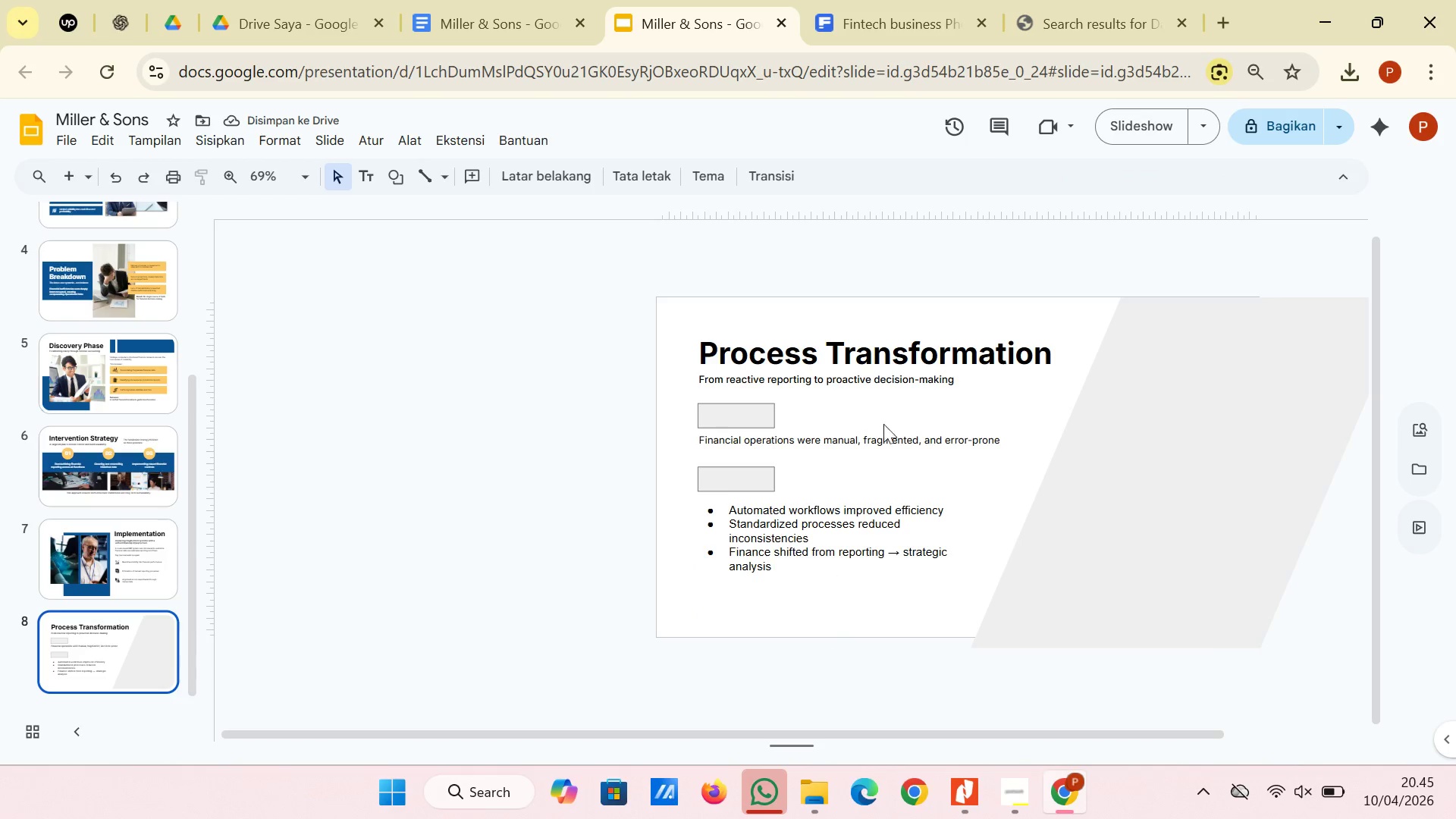 
left_click([886, 519])
 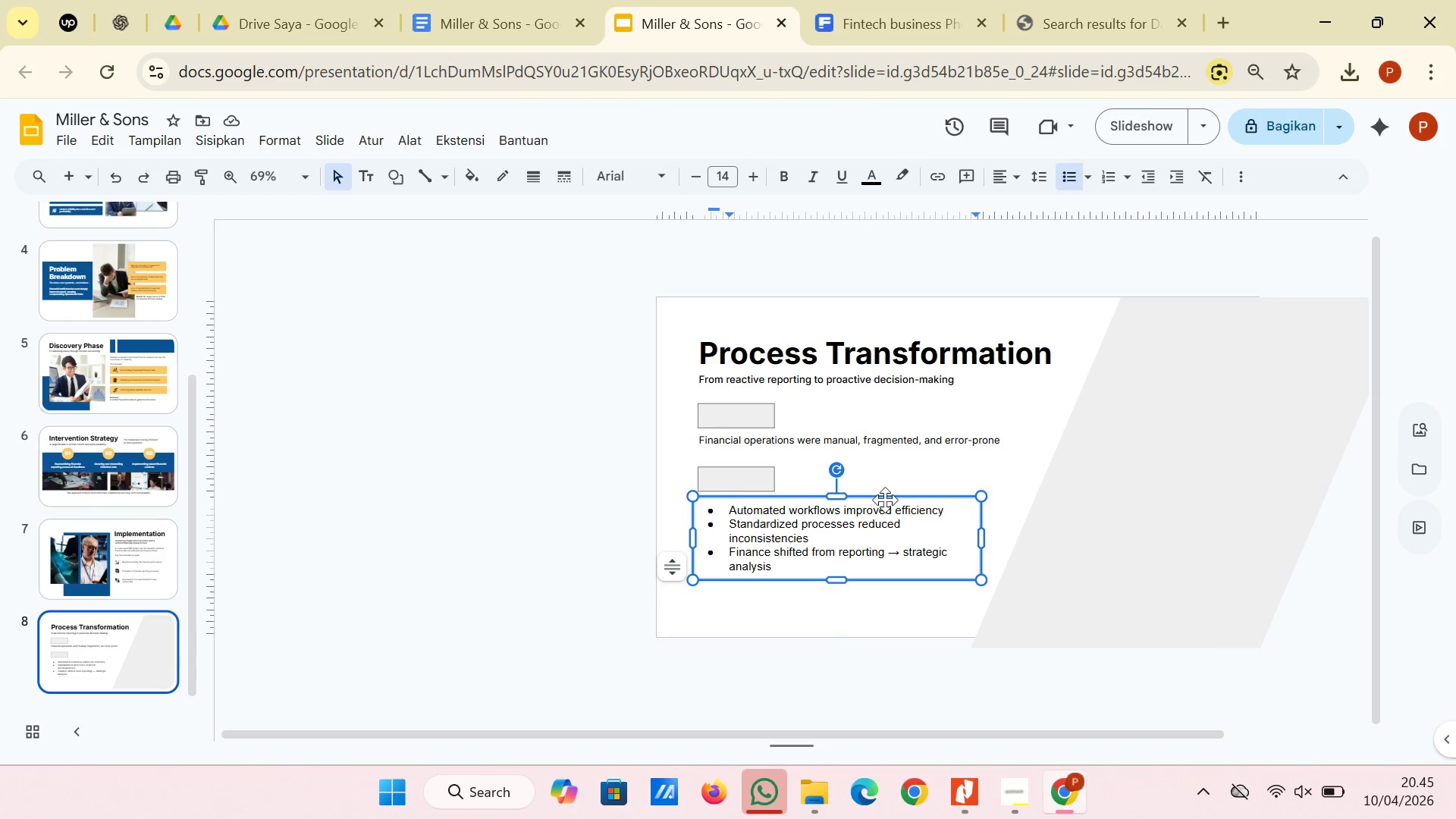 
left_click([885, 499])
 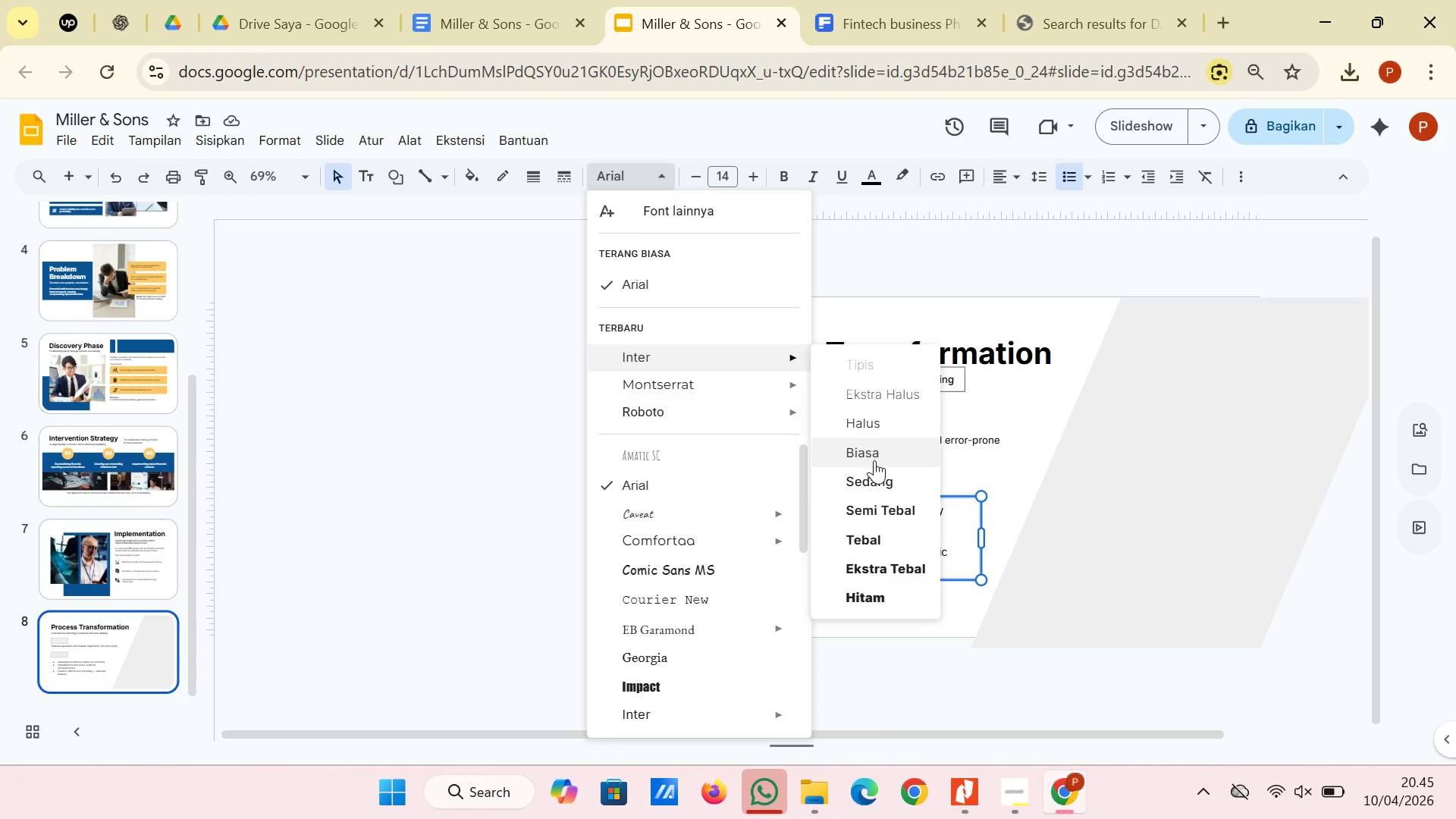 
wait(7.11)
 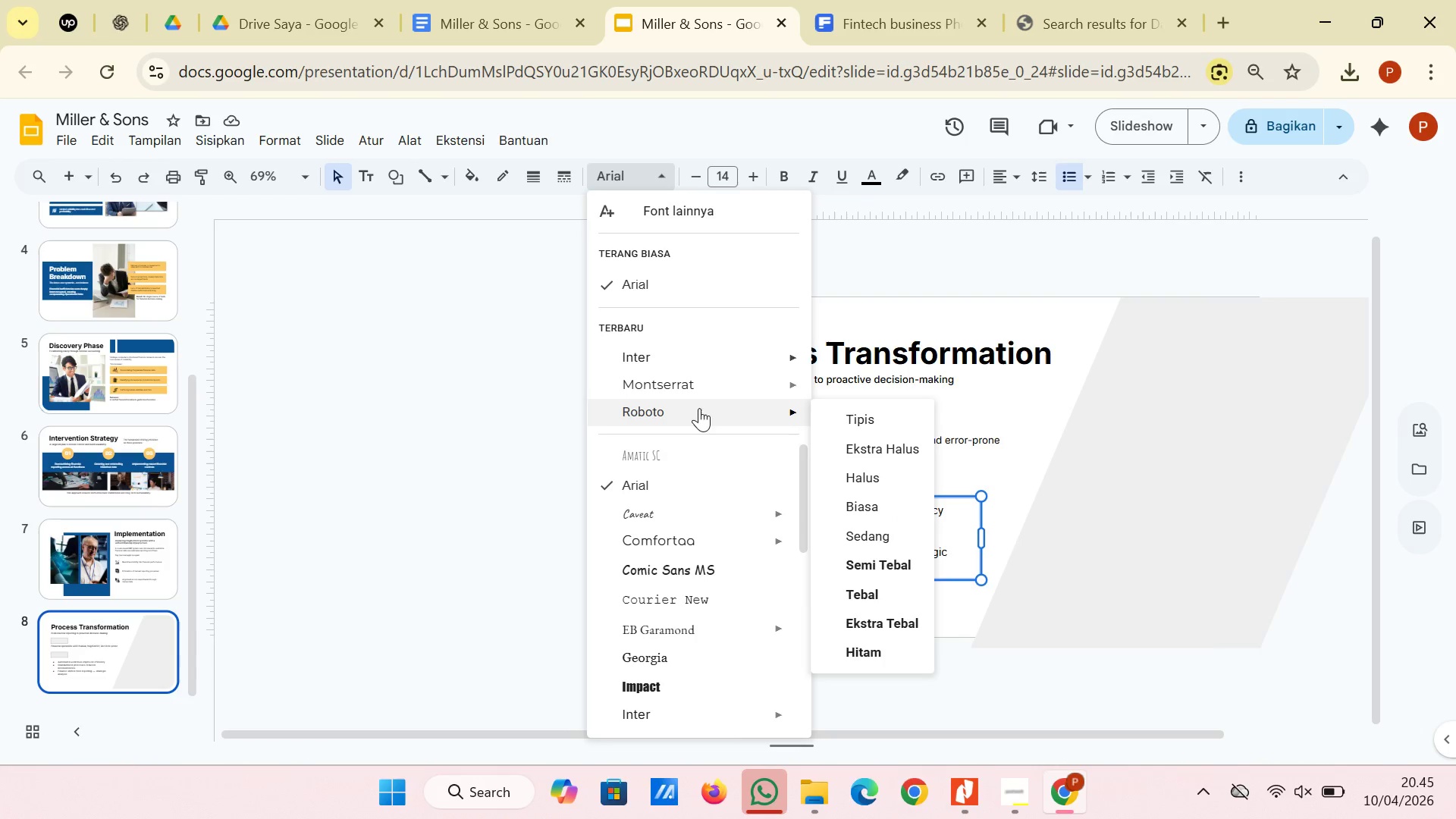 
left_click([876, 460])
 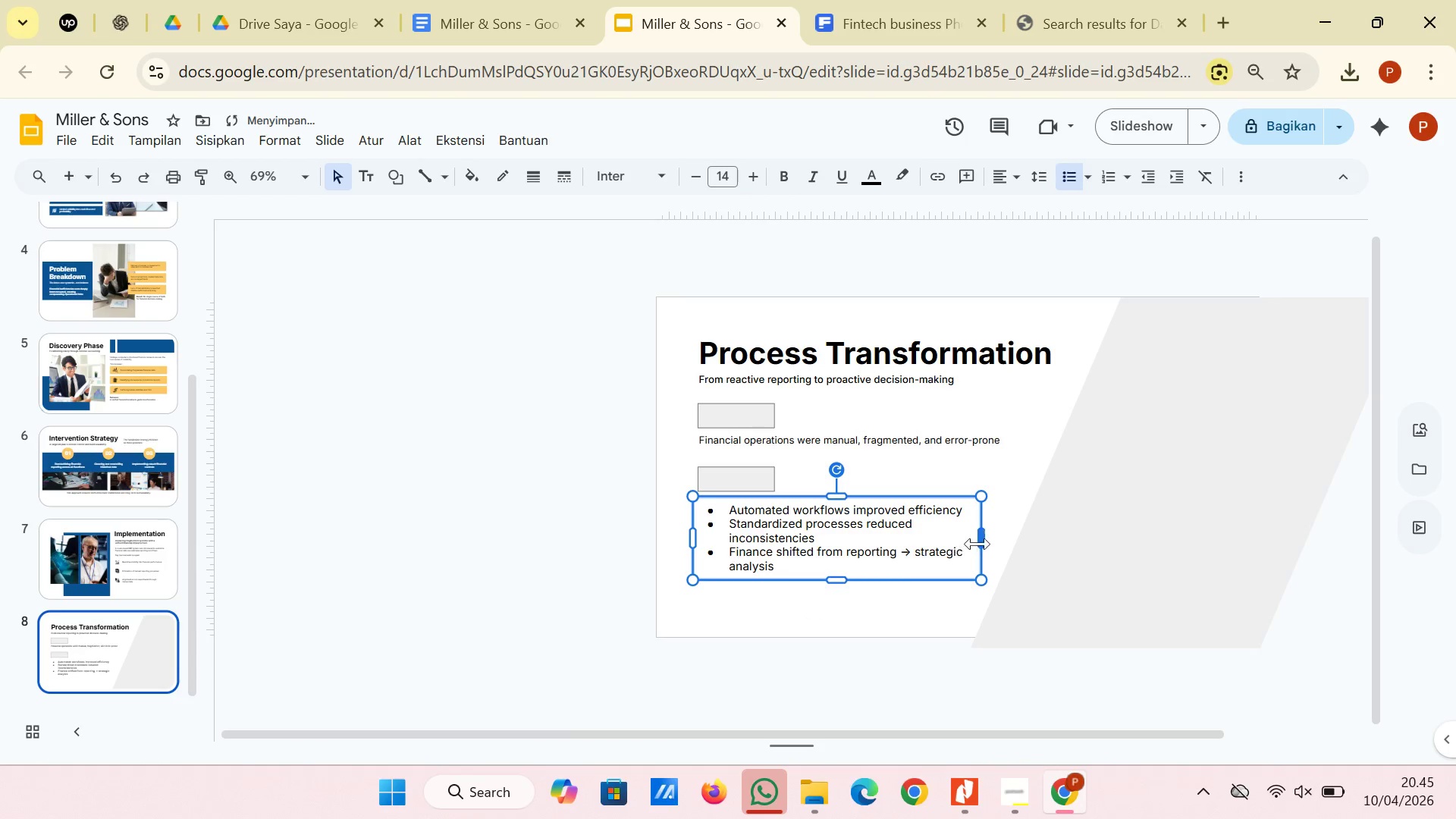 
left_click_drag(start_coordinate=[981, 541], to_coordinate=[962, 545])
 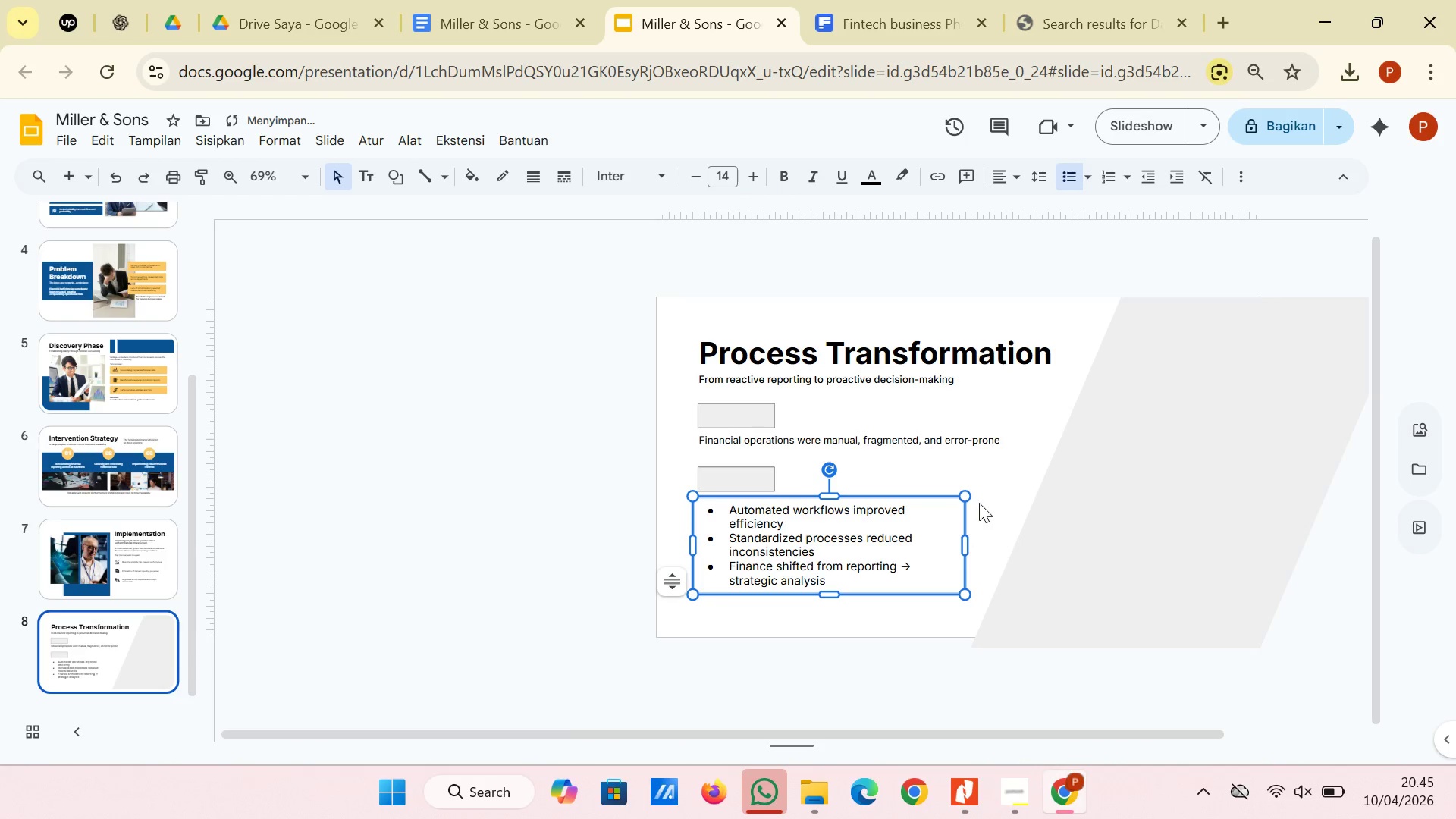 
left_click([981, 497])
 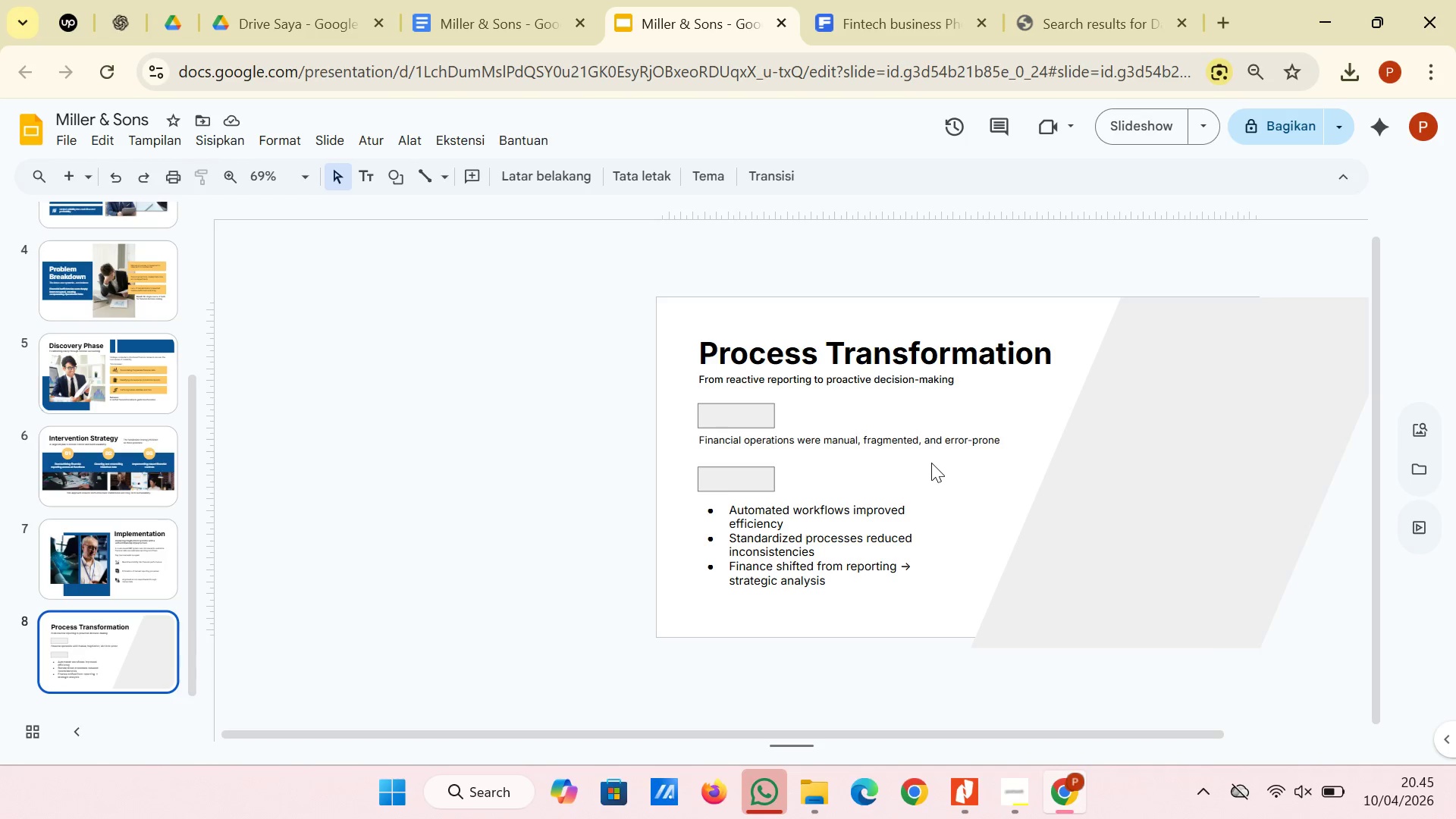 
wait(10.98)
 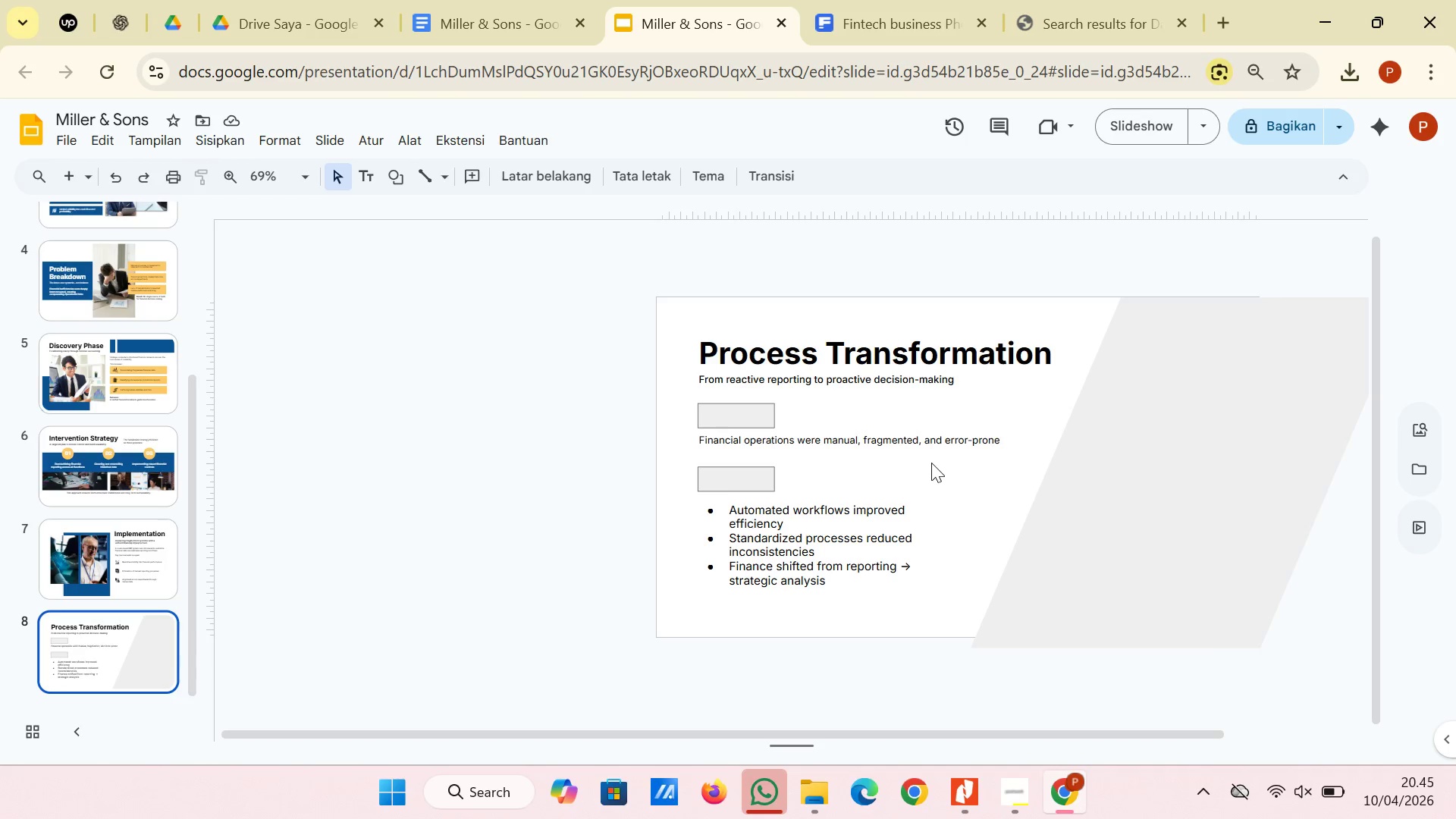 
left_click([843, 496])
 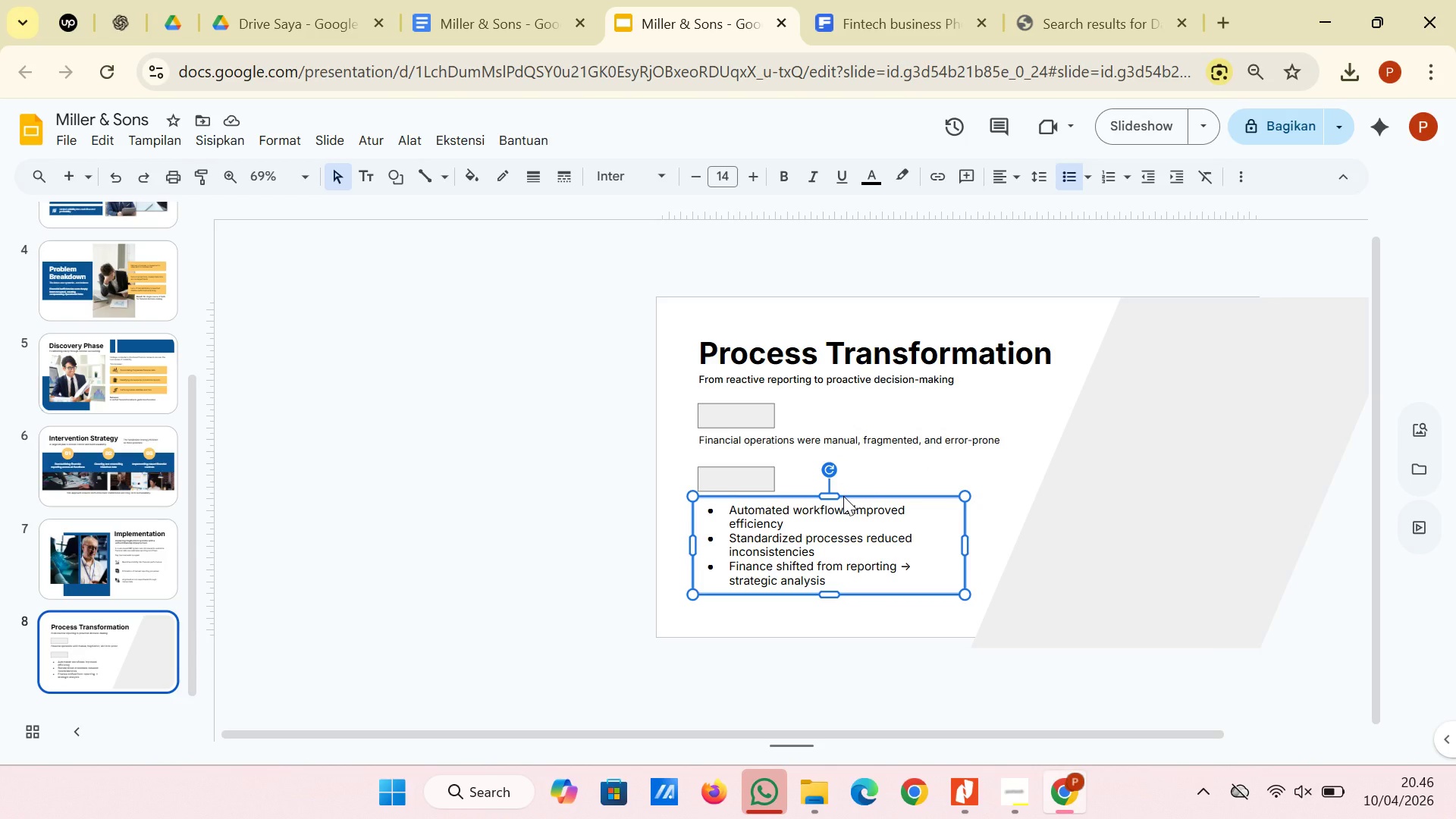 
key(ArrowUp)
 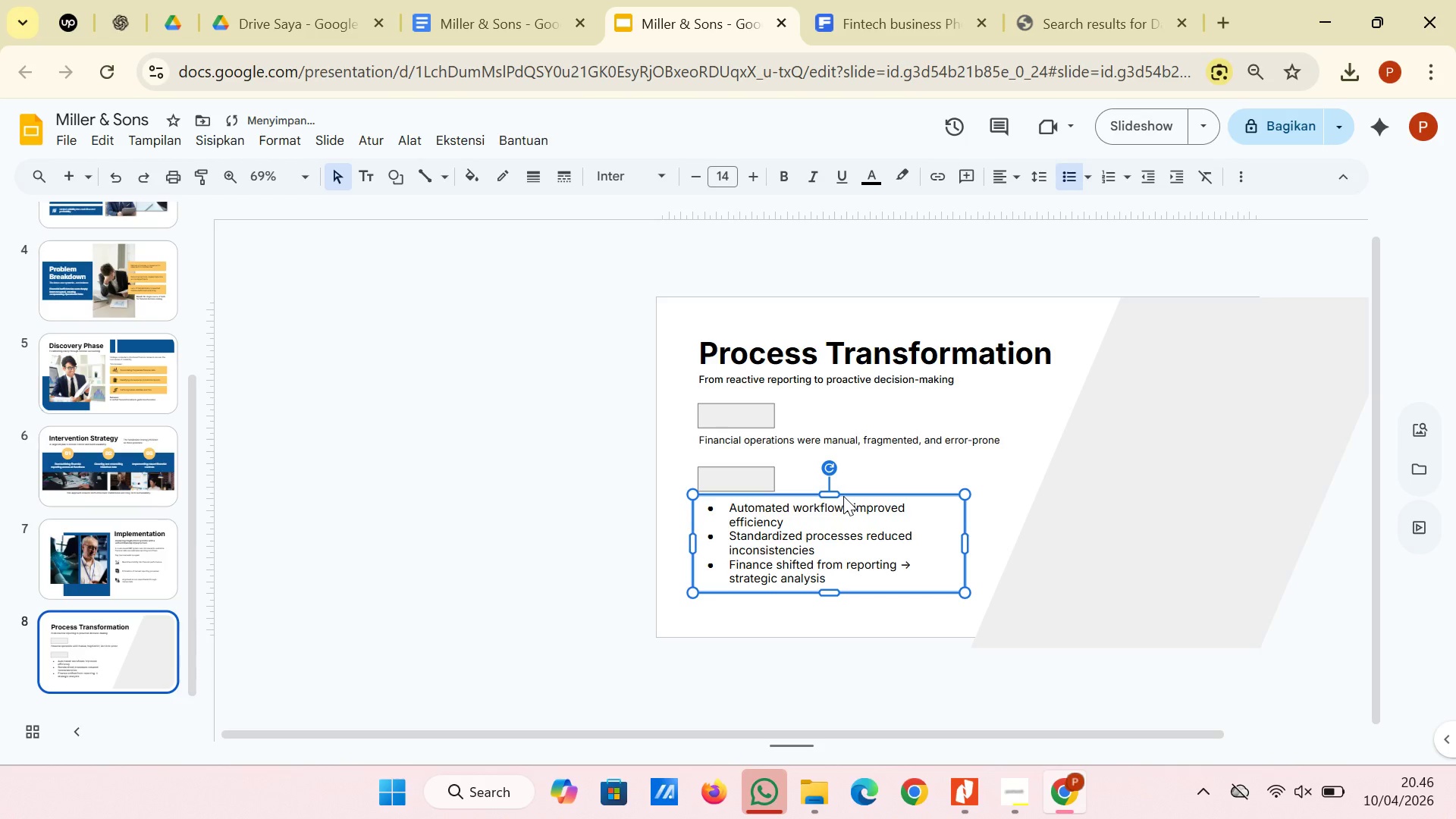 
key(ArrowUp)
 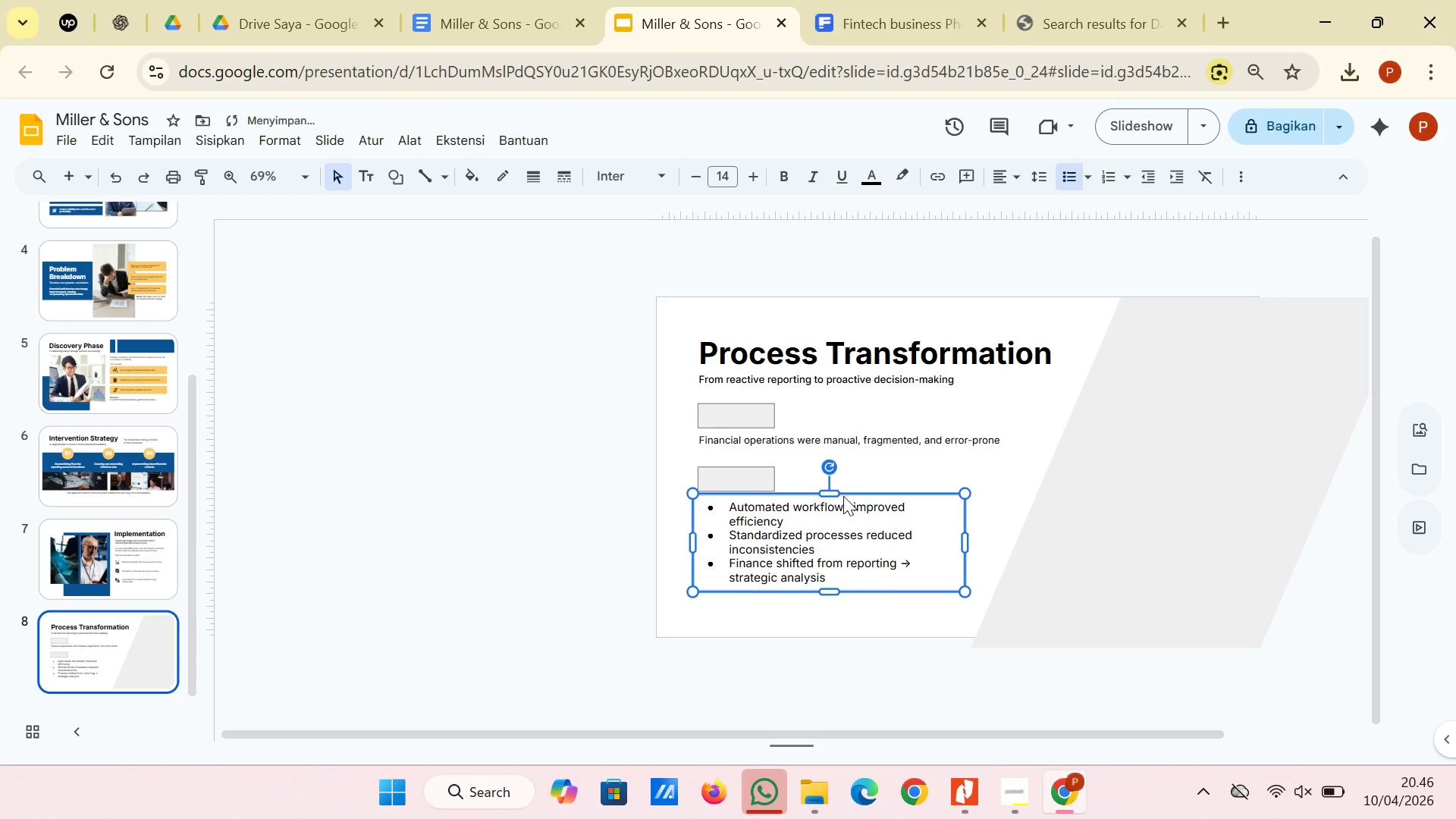 
key(ArrowUp)
 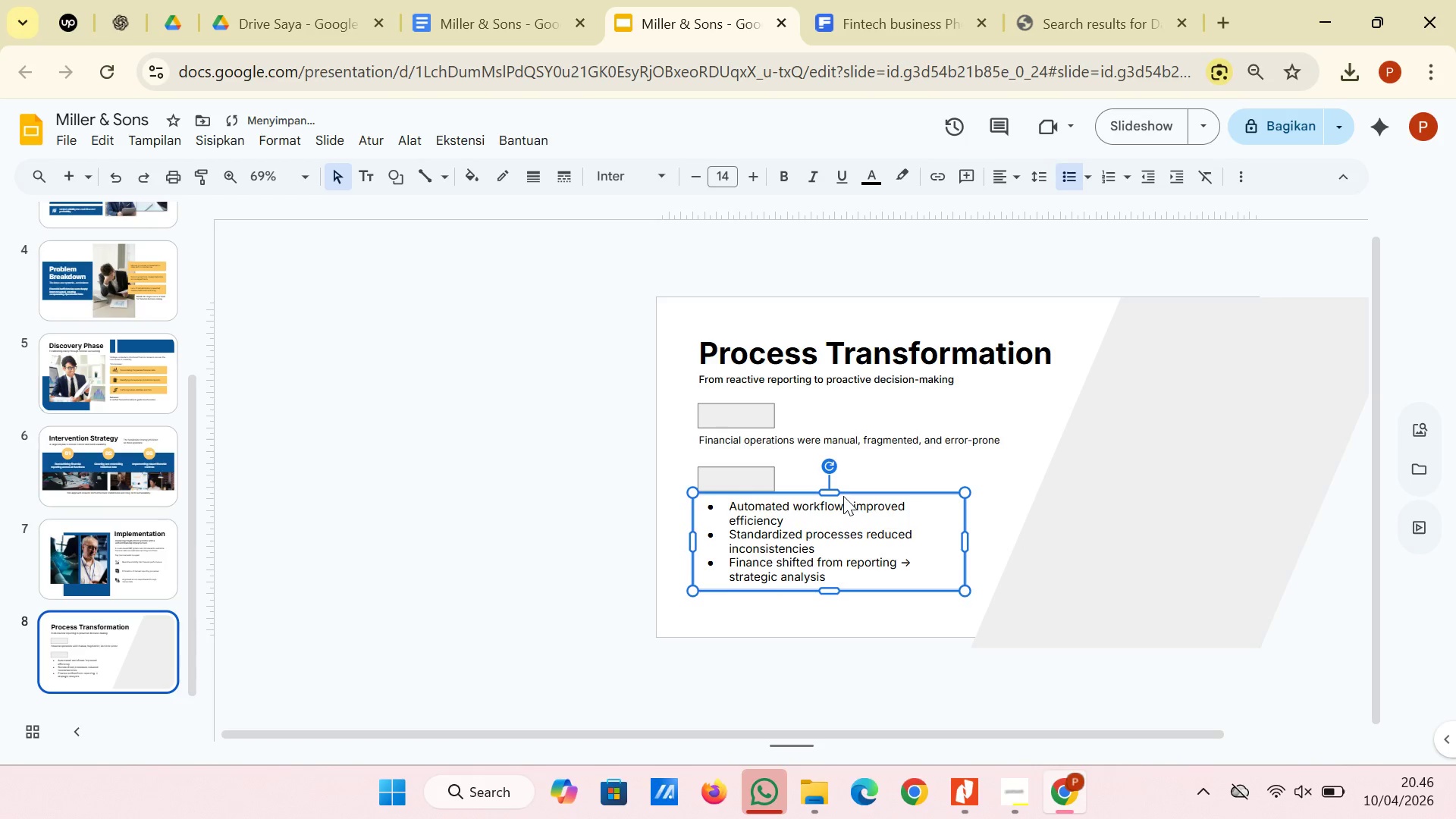 
key(ArrowUp)
 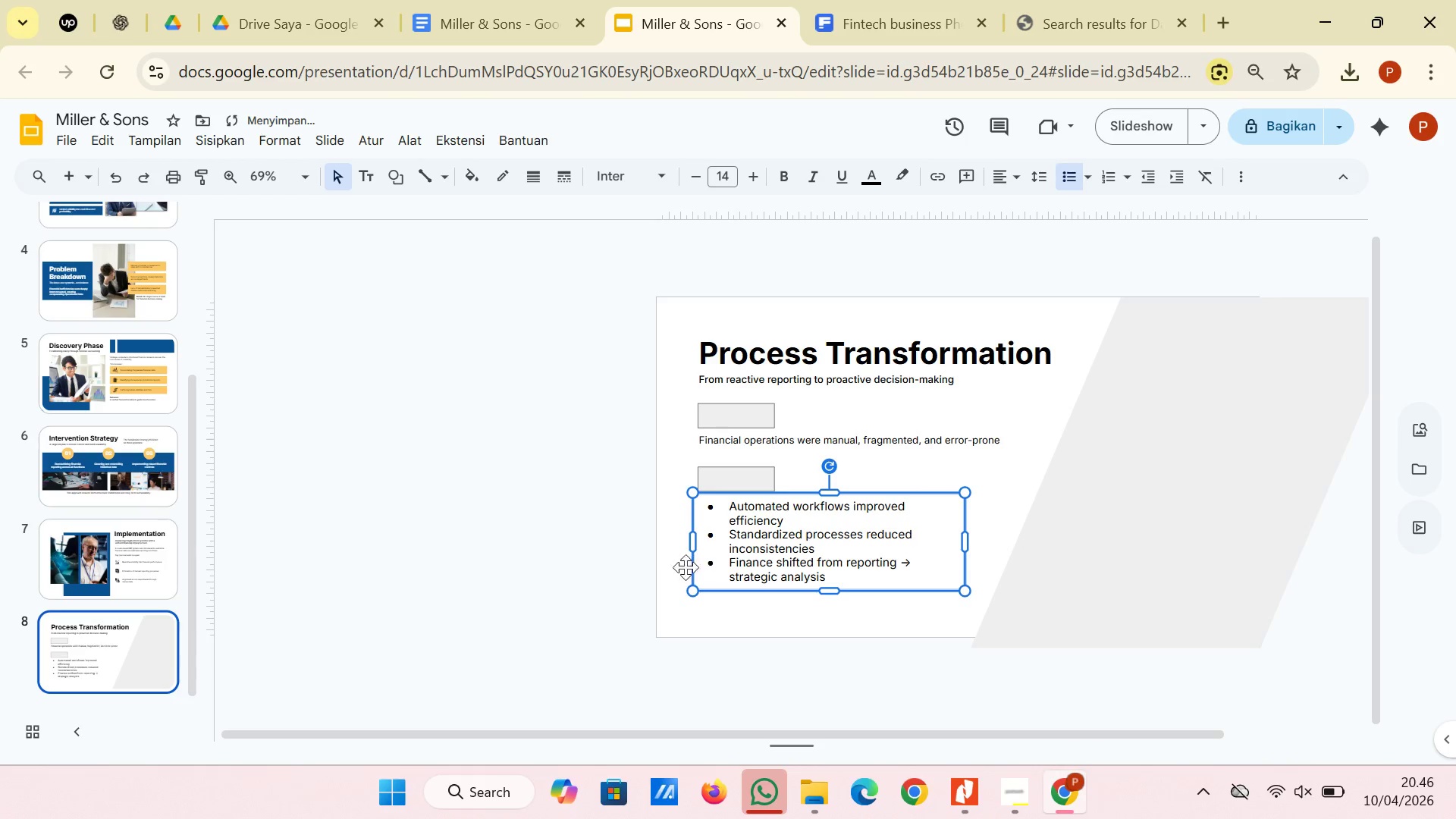 
left_click([667, 571])
 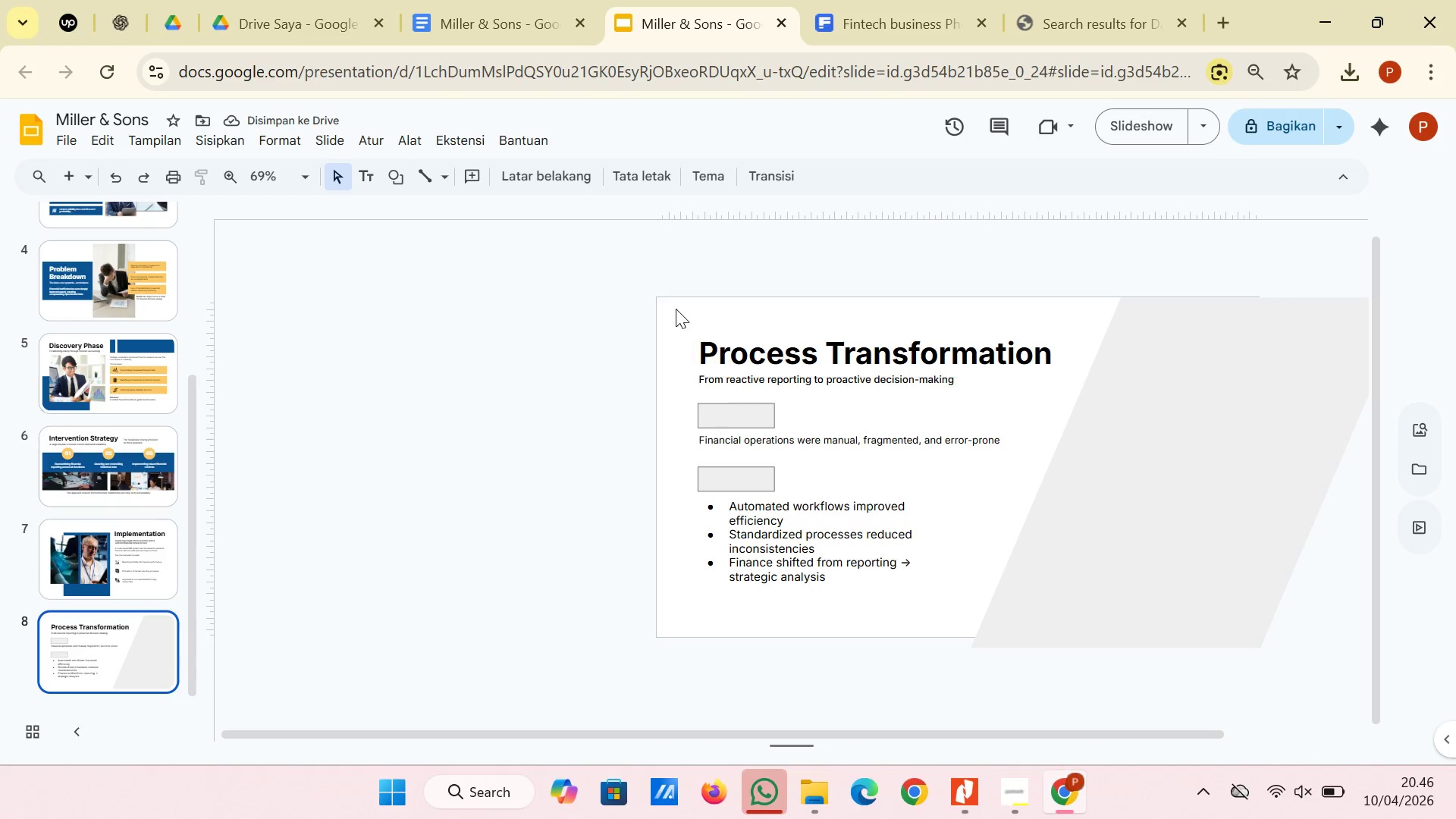 
left_click_drag(start_coordinate=[665, 297], to_coordinate=[877, 601])
 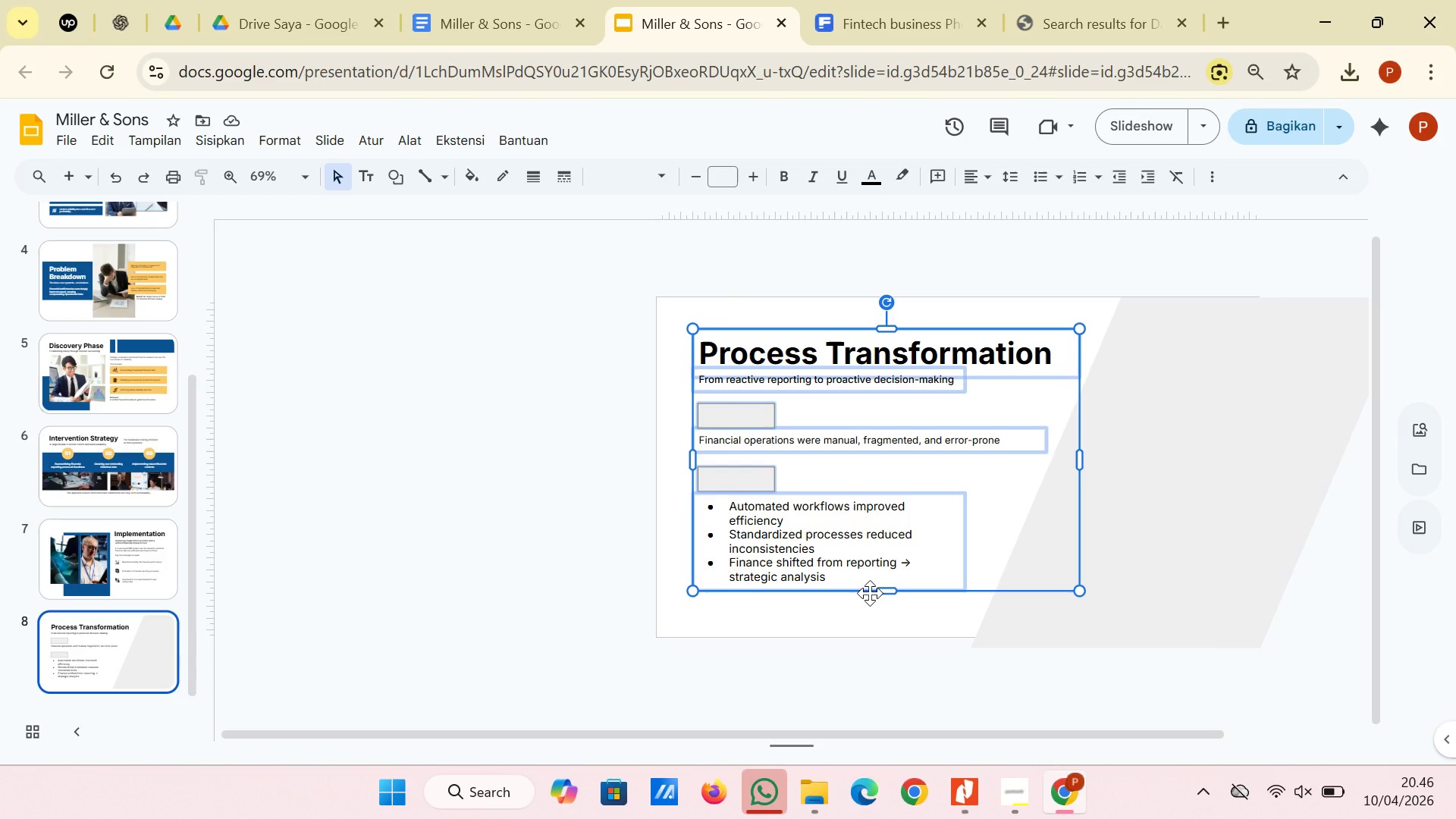 
key(ArrowRight)
 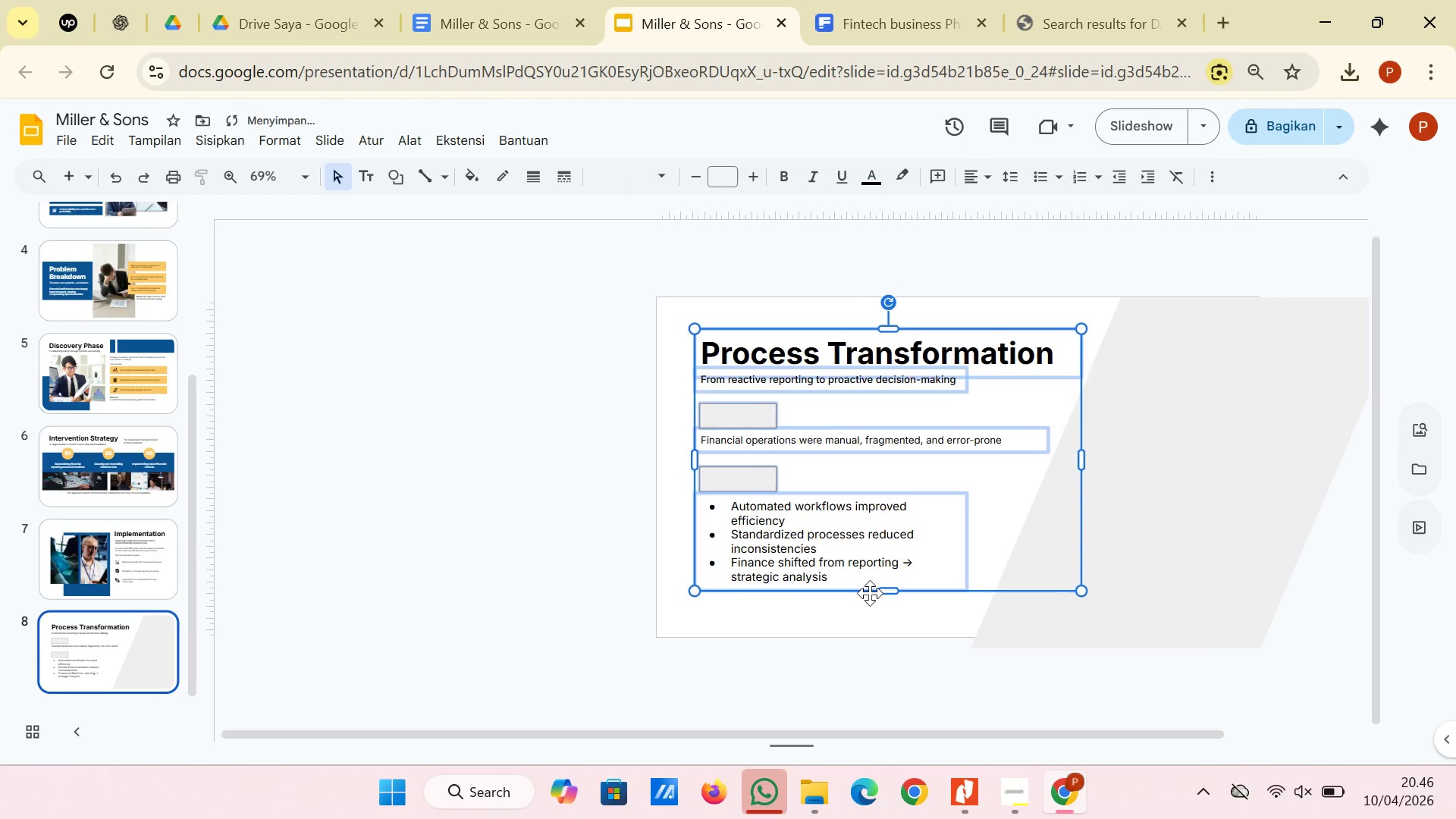 
key(ArrowRight)
 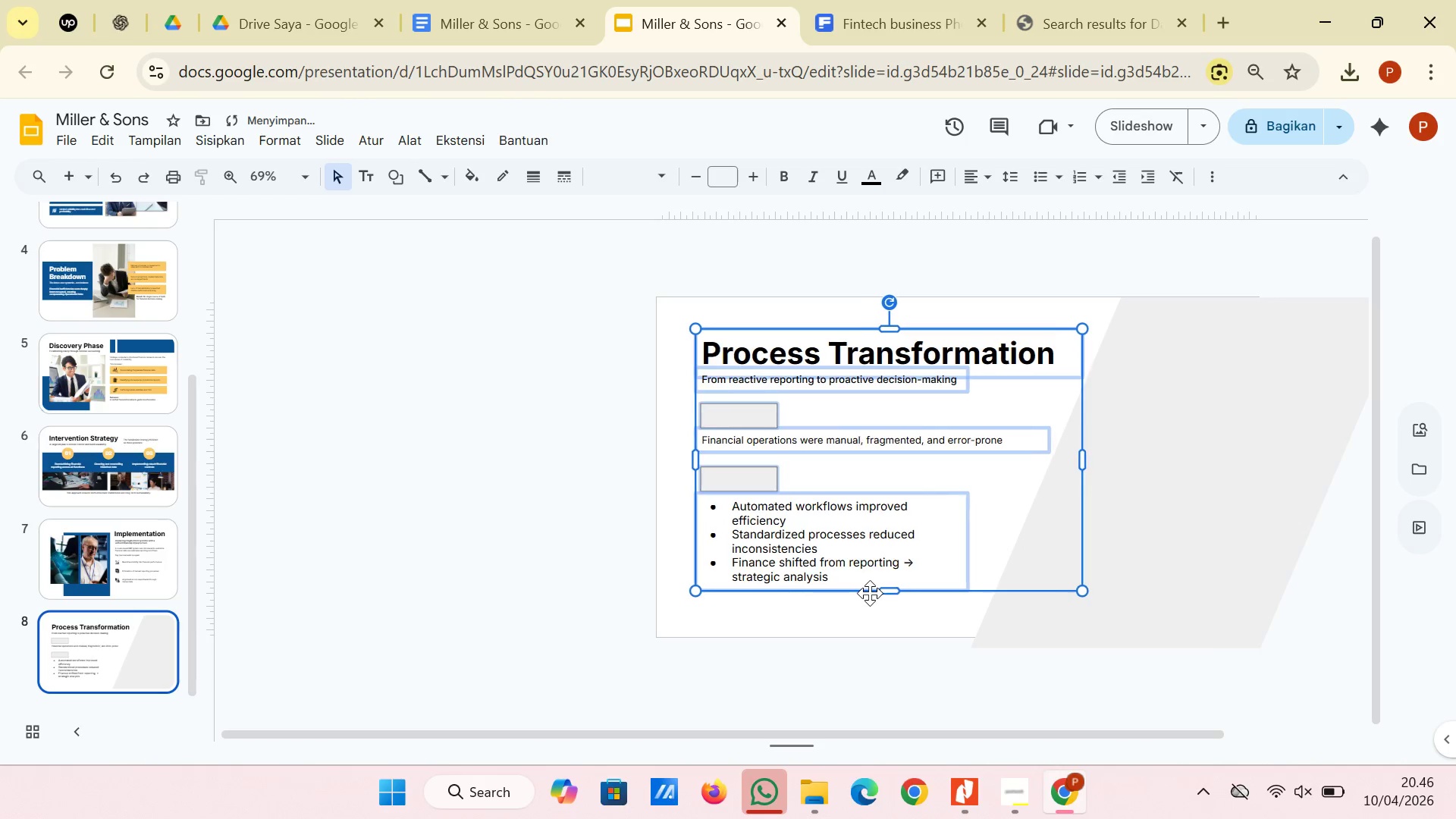 
key(ArrowRight)
 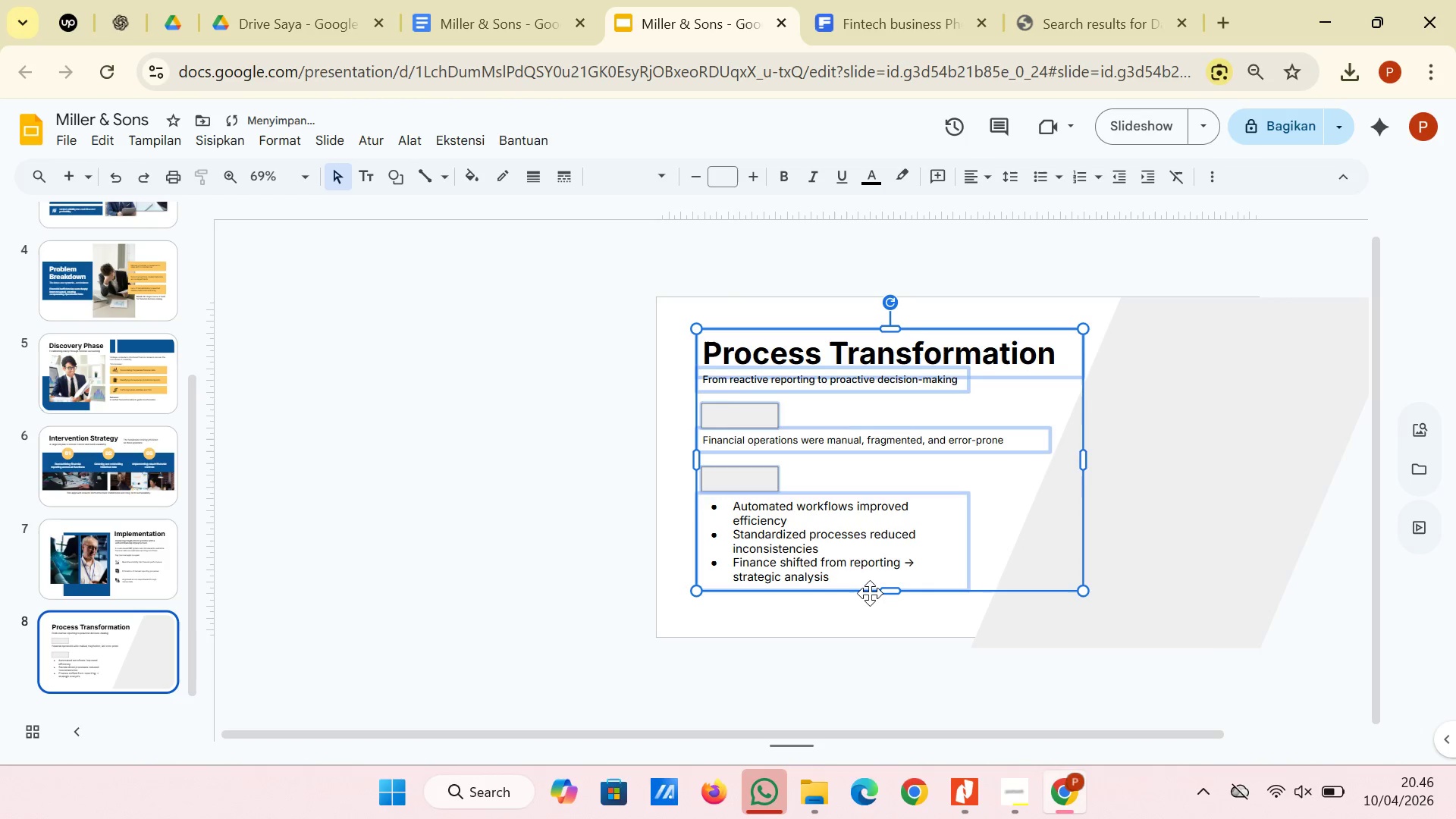 
key(ArrowRight)
 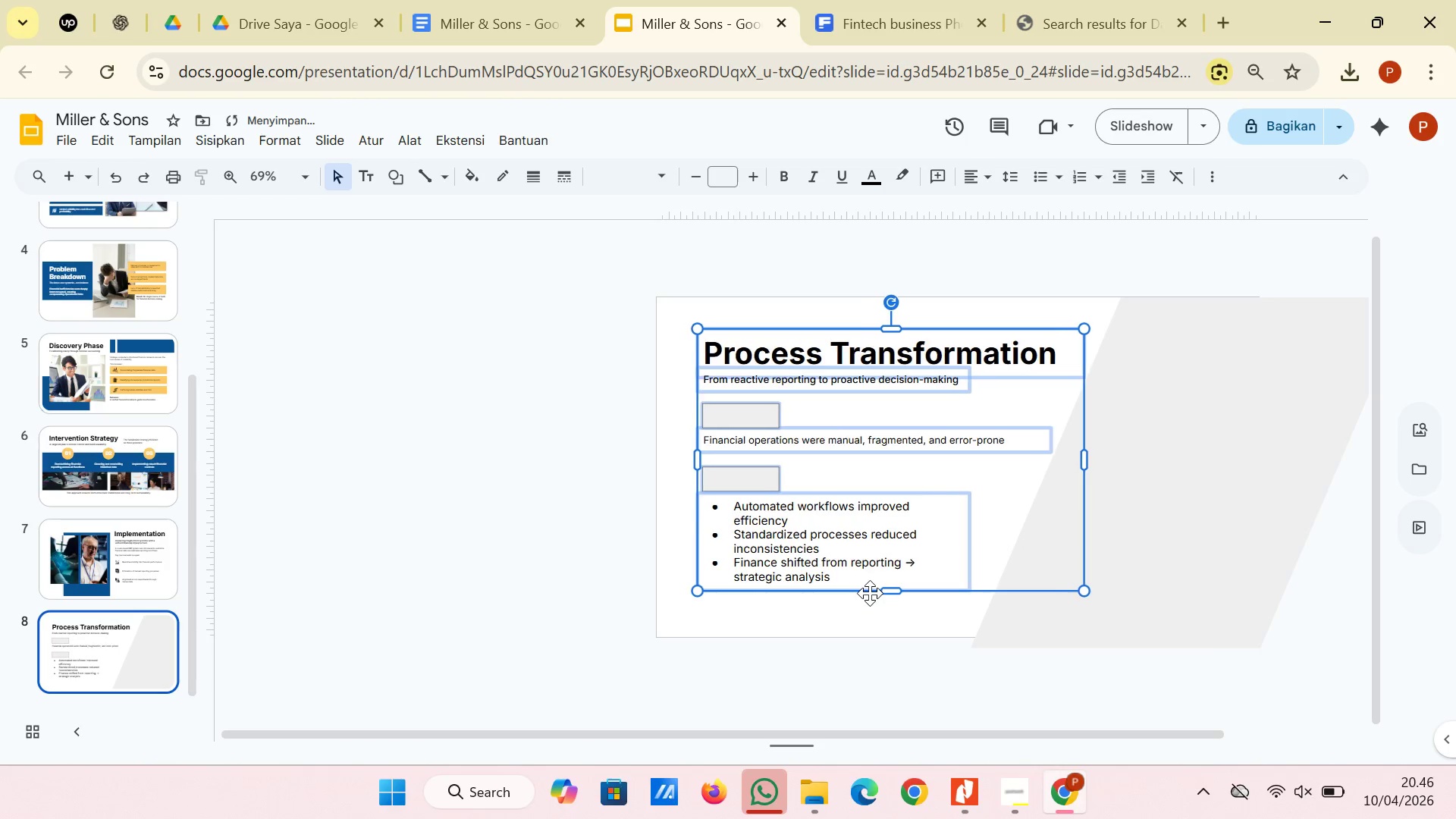 
key(ArrowRight)
 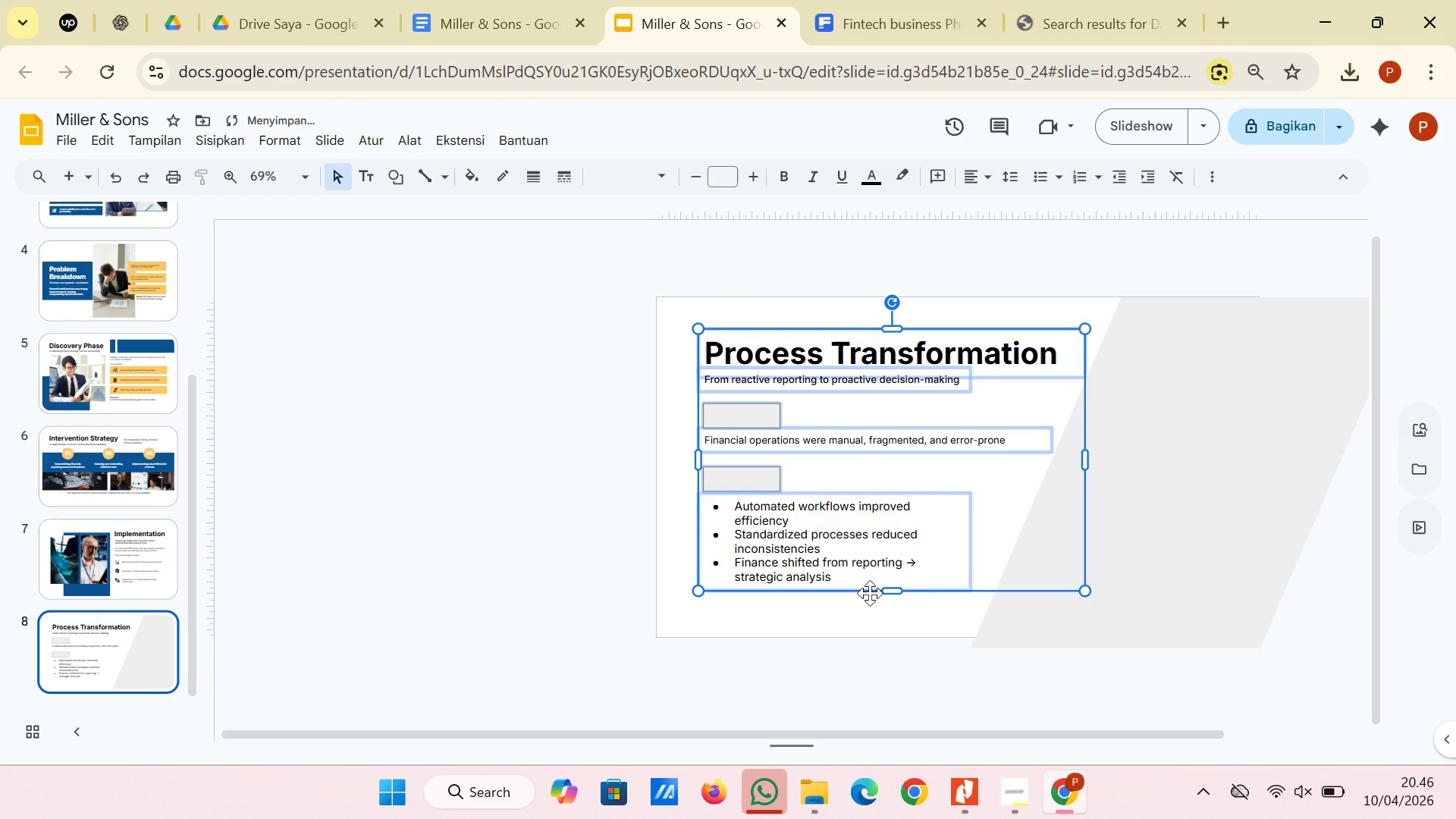 
key(ArrowRight)
 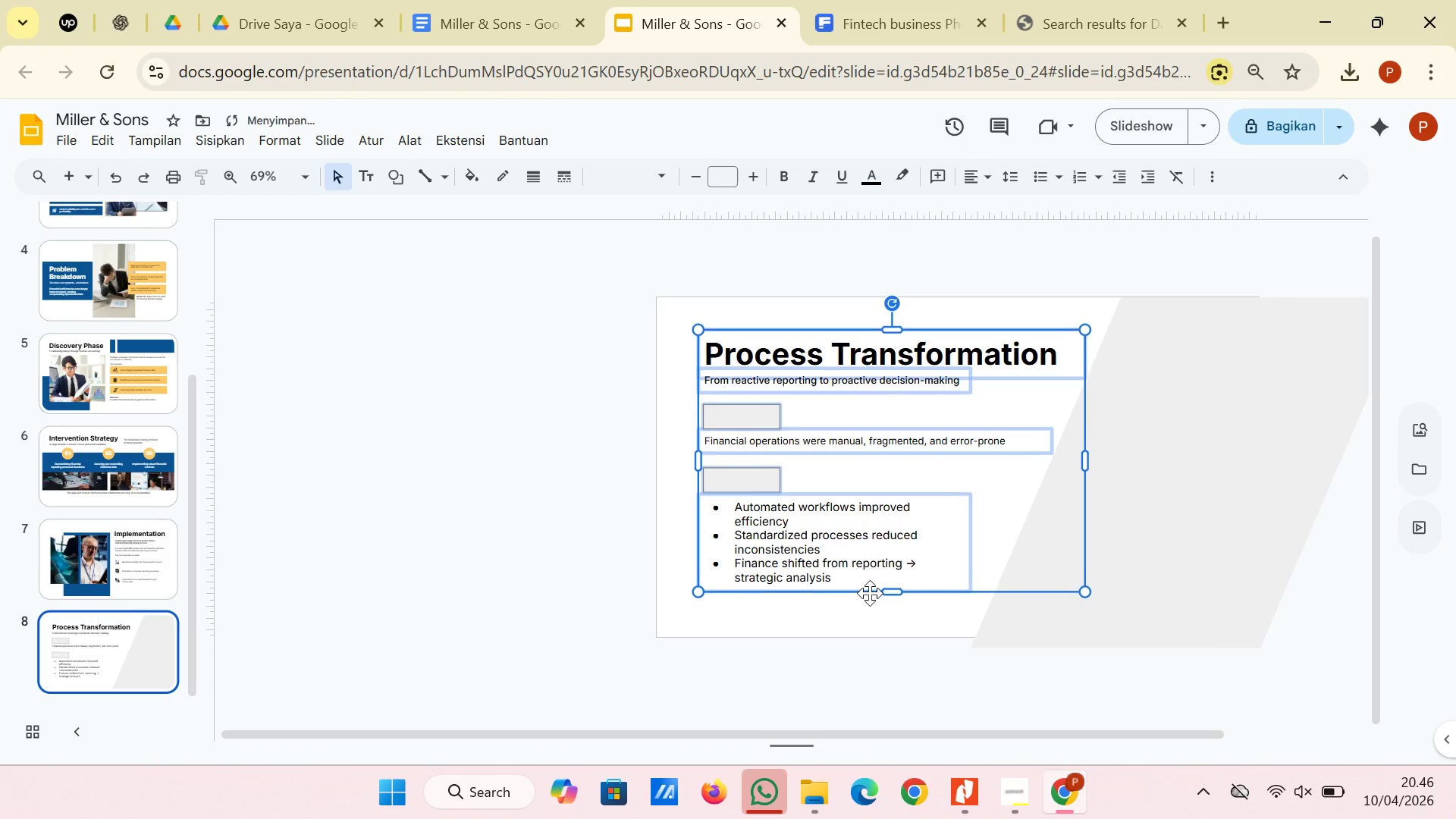 
key(ArrowDown)
 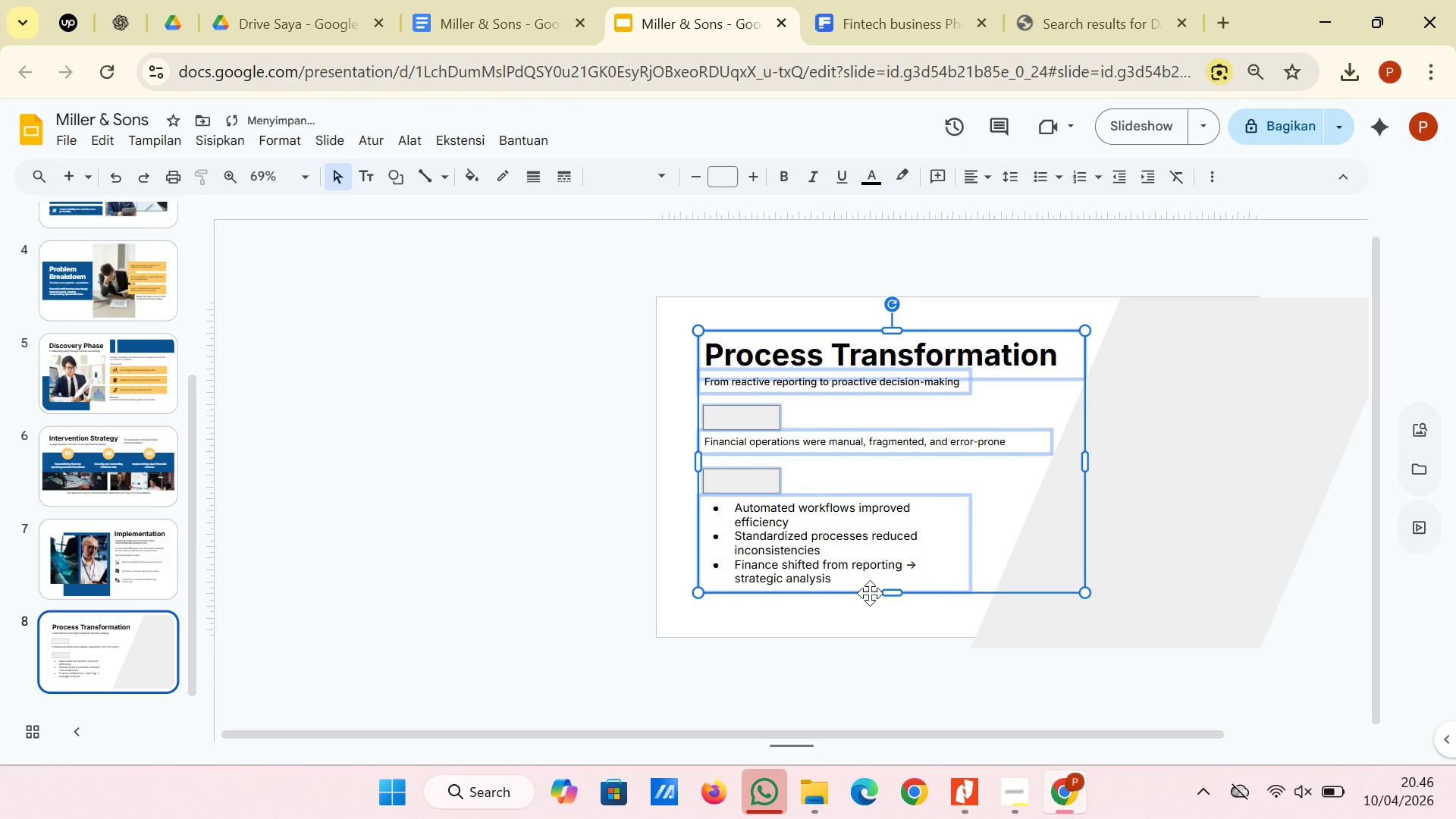 
key(ArrowDown)
 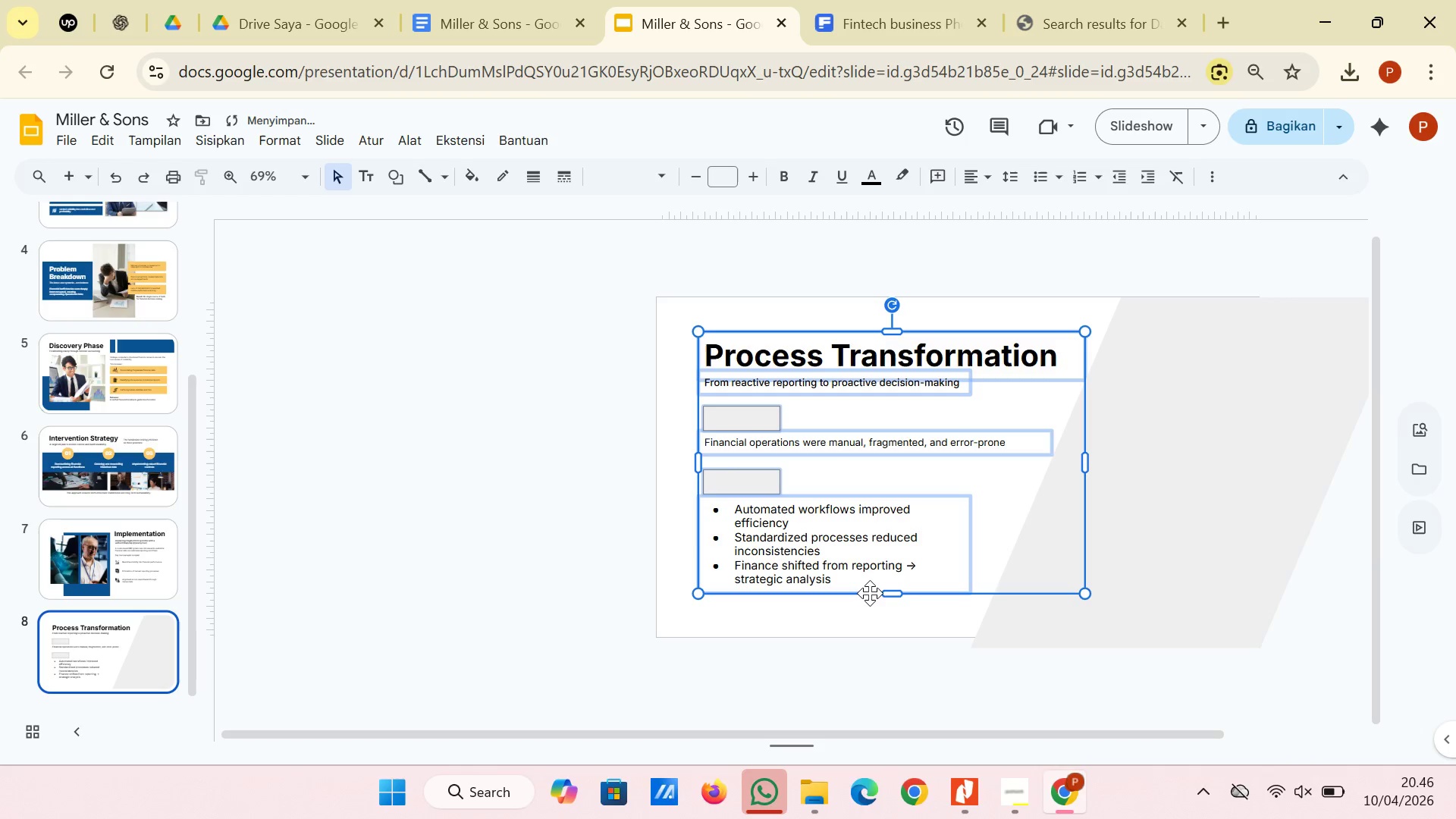 
key(ArrowDown)
 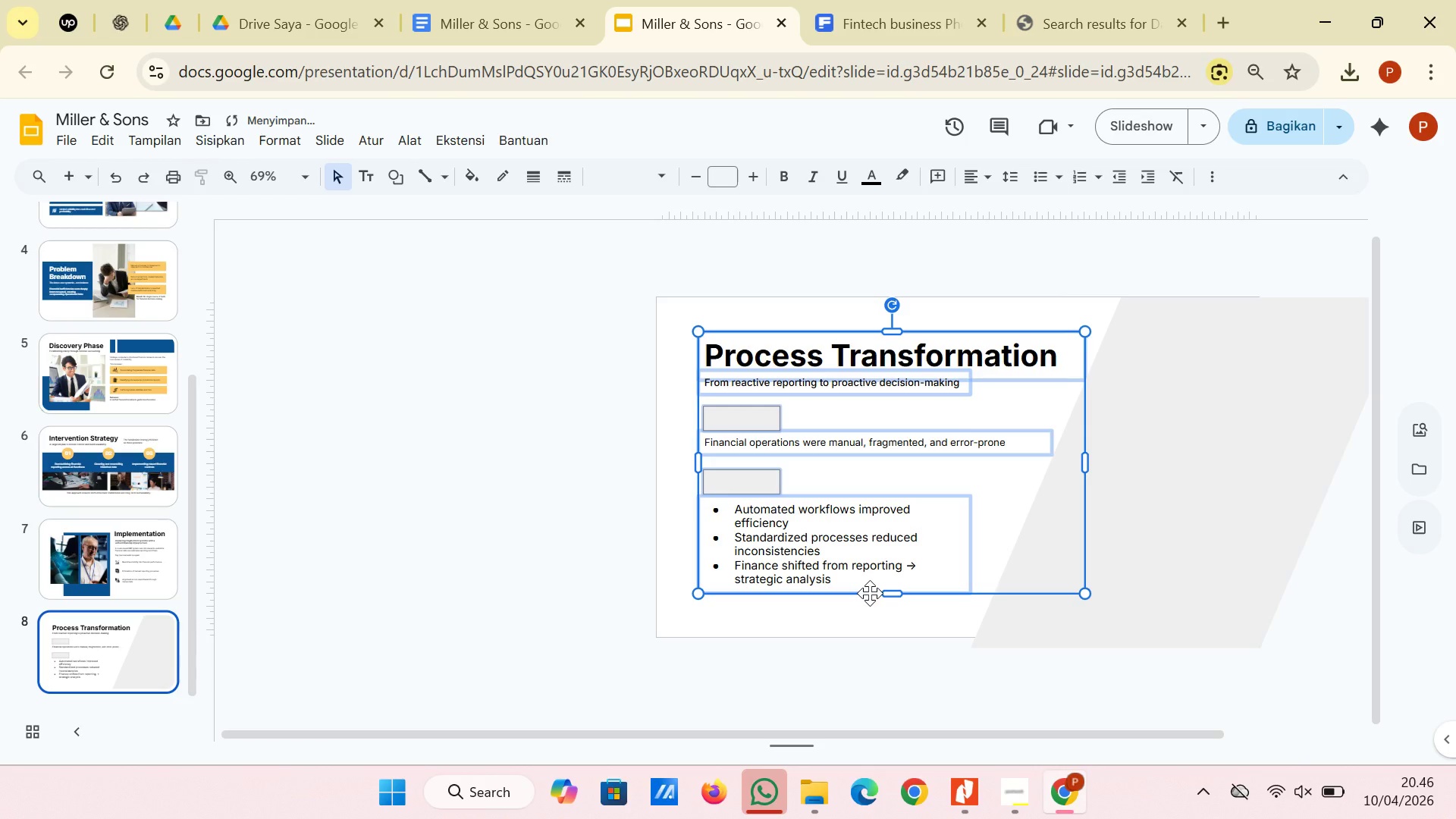 
key(ArrowRight)
 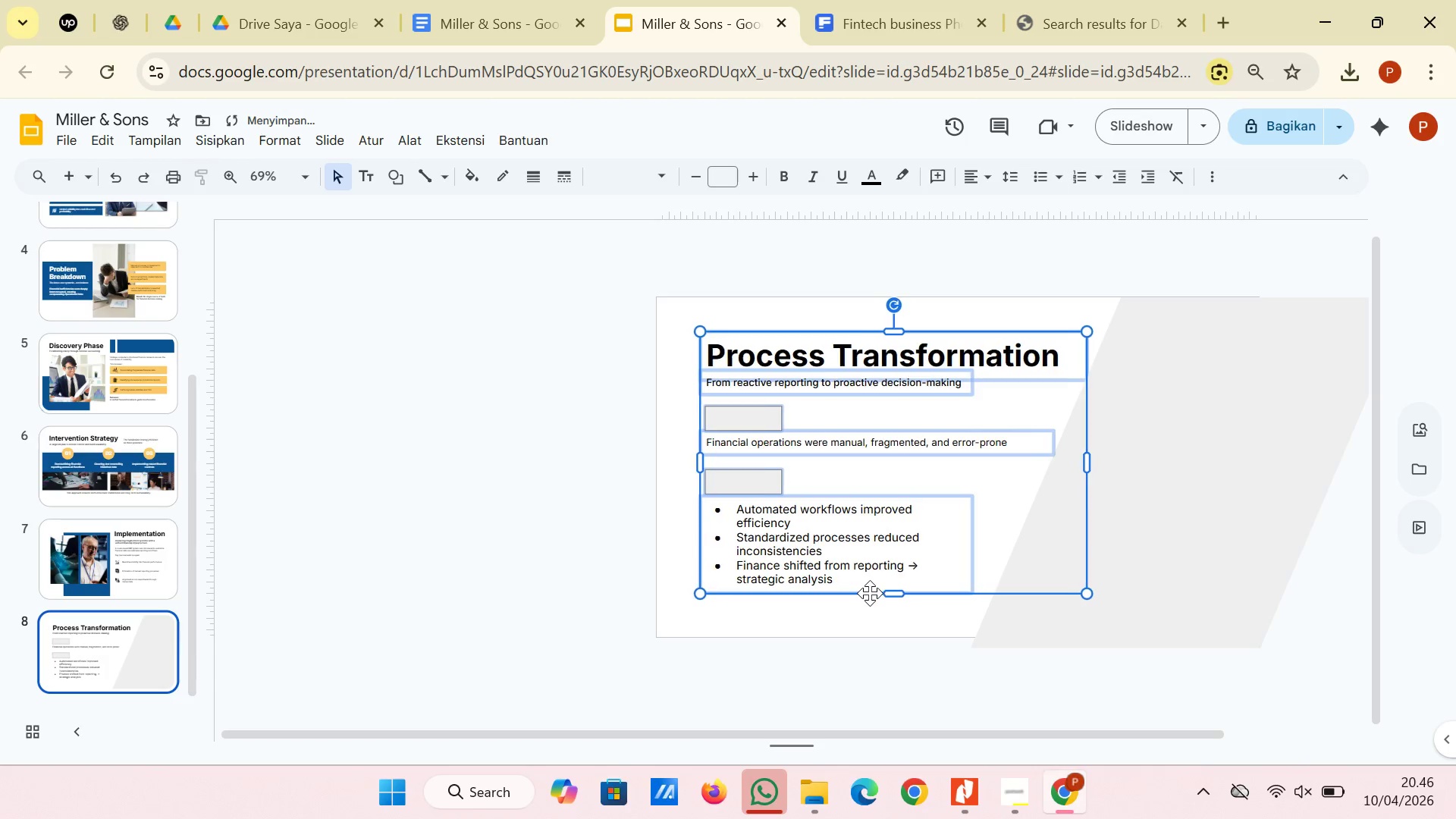 
key(ArrowRight)
 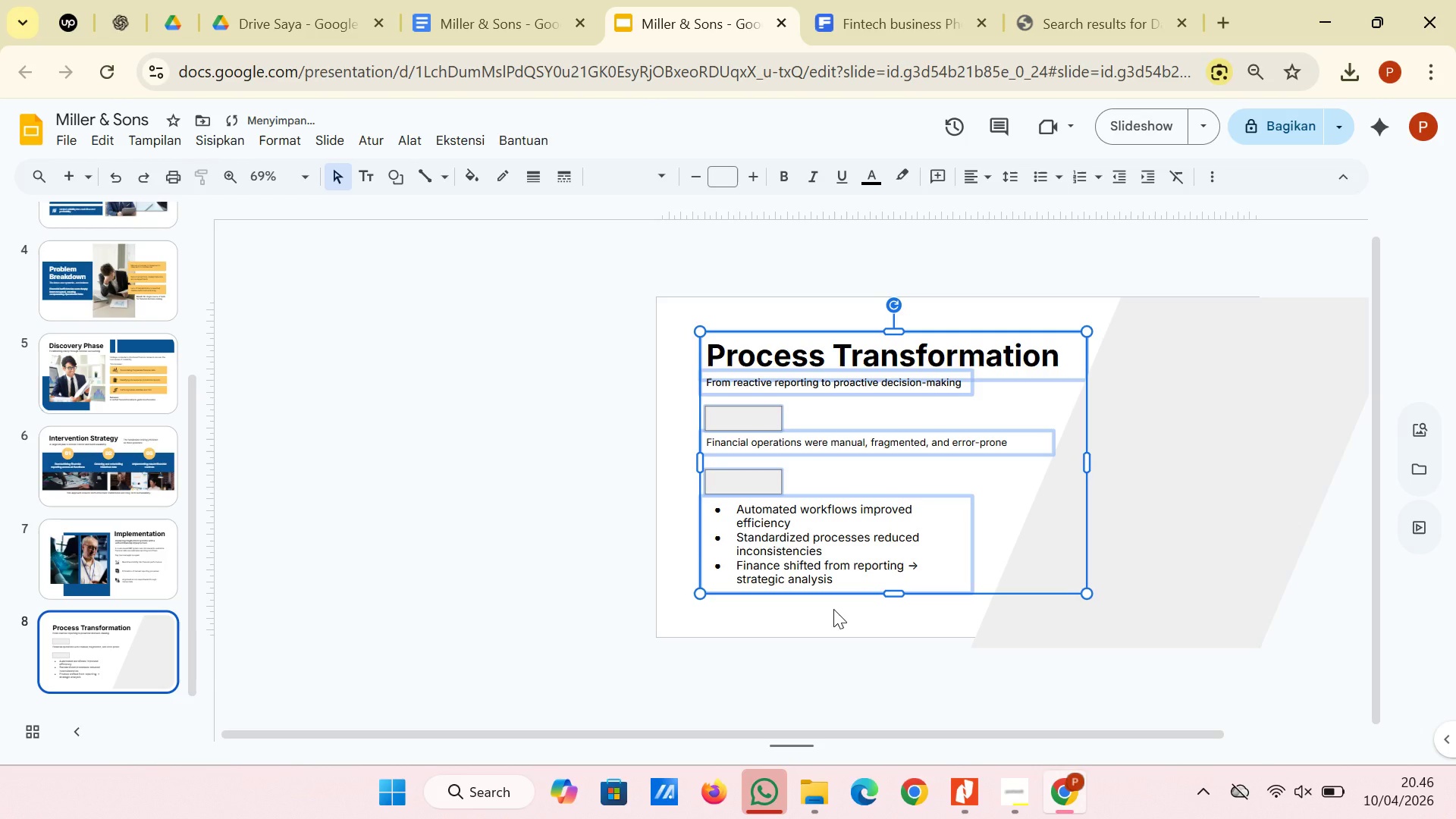 
left_click([833, 609])
 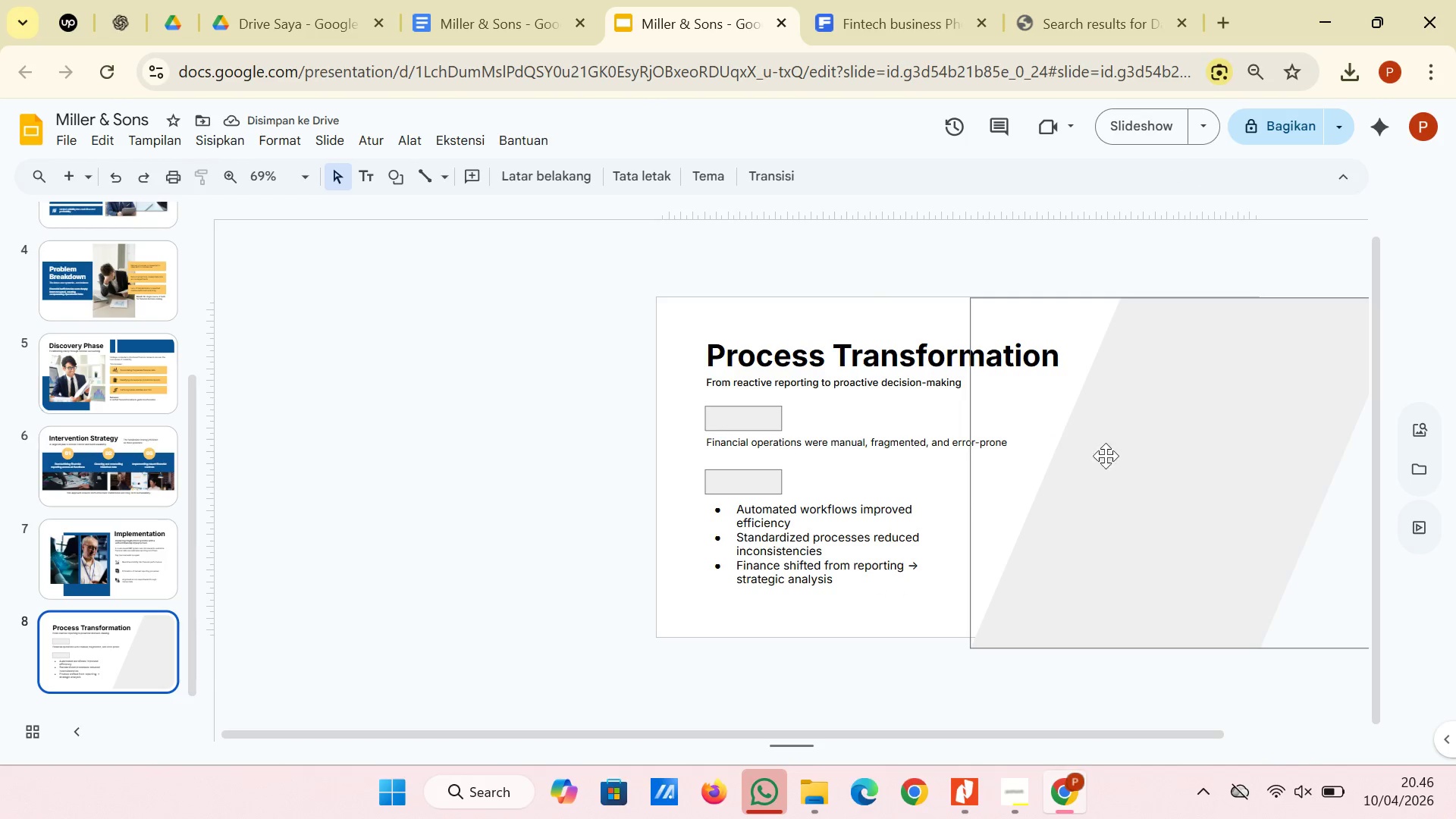 
left_click([943, 447])
 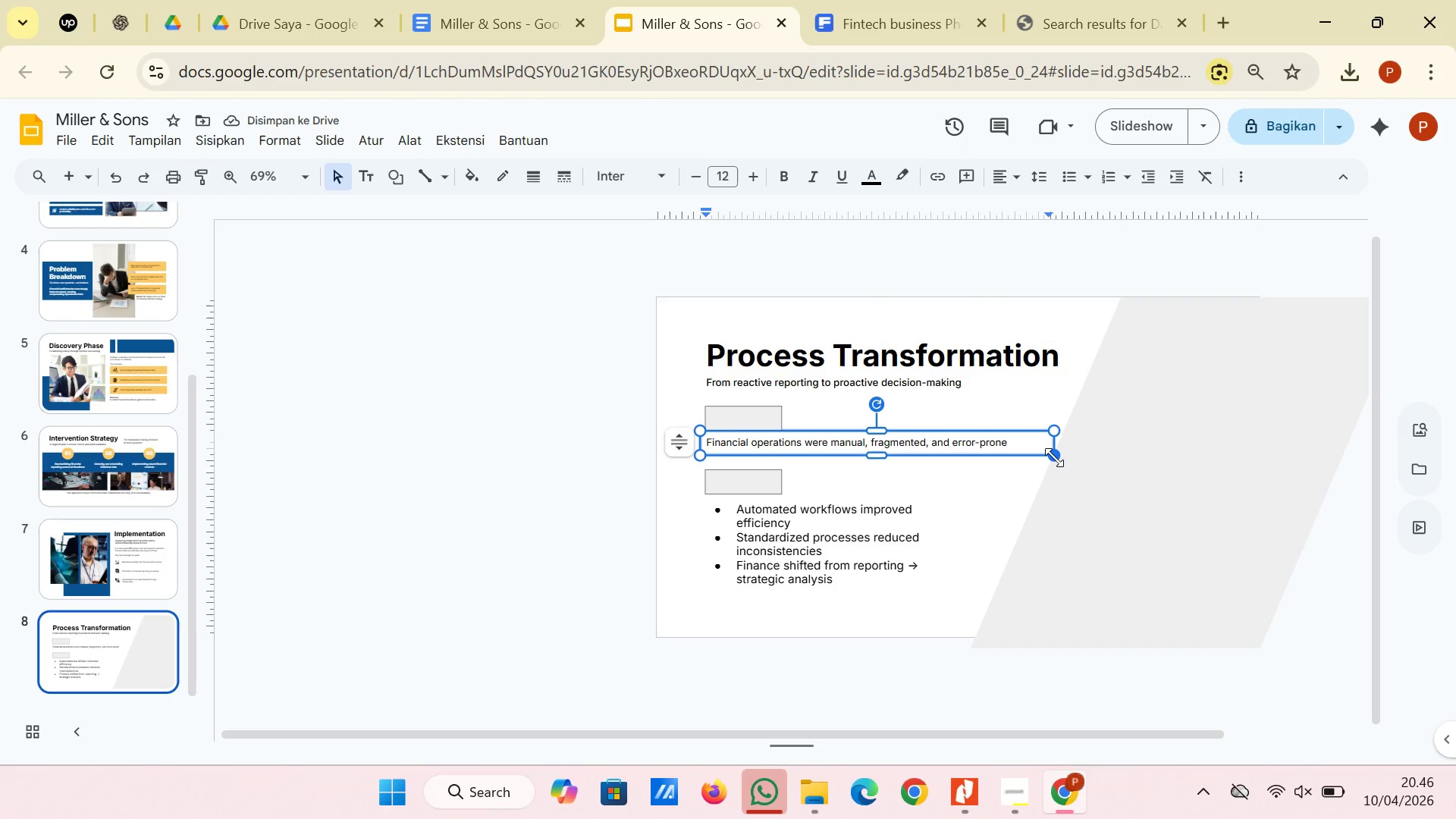 
left_click_drag(start_coordinate=[1054, 457], to_coordinate=[1019, 450])
 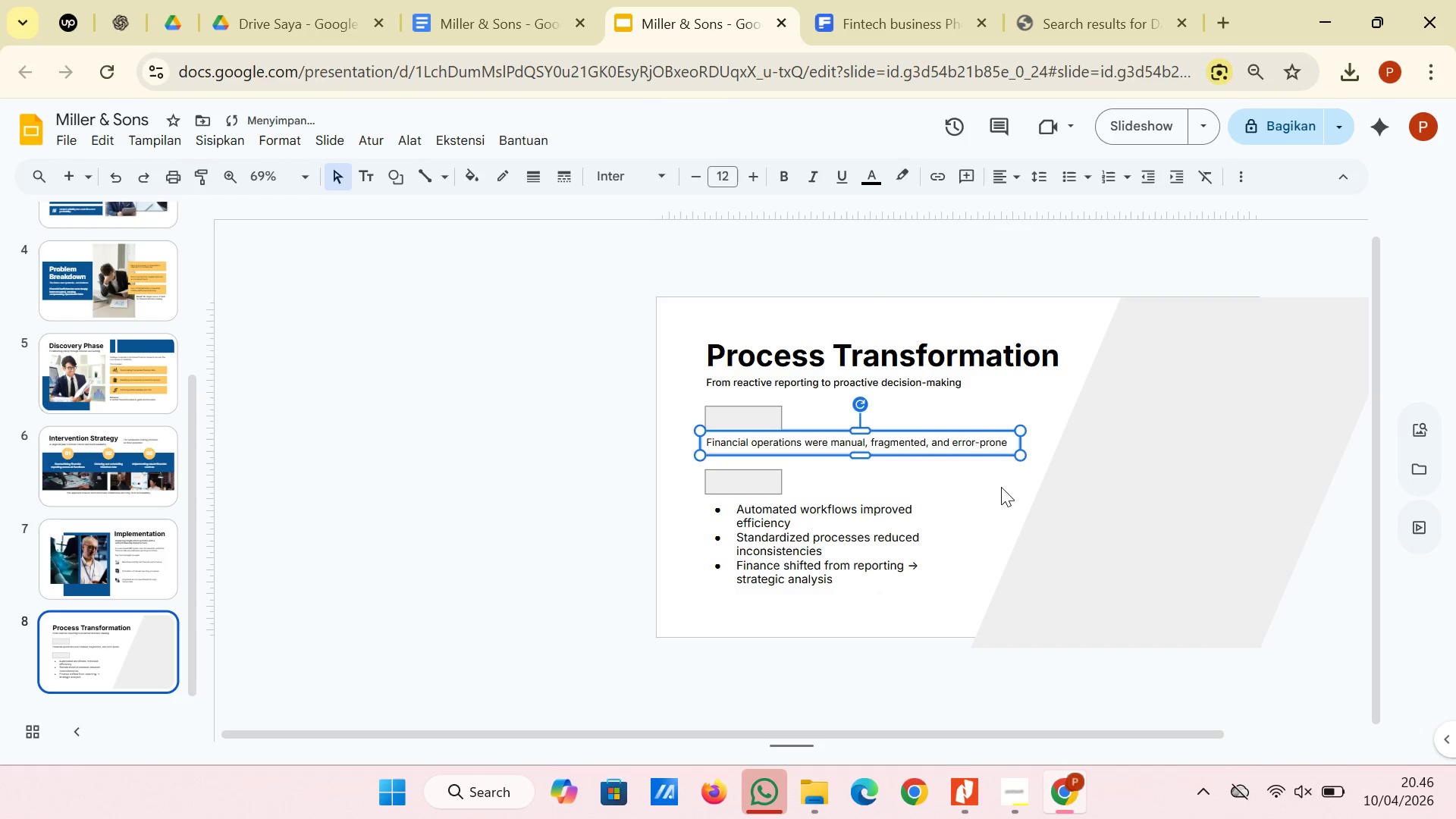 
left_click([1001, 487])
 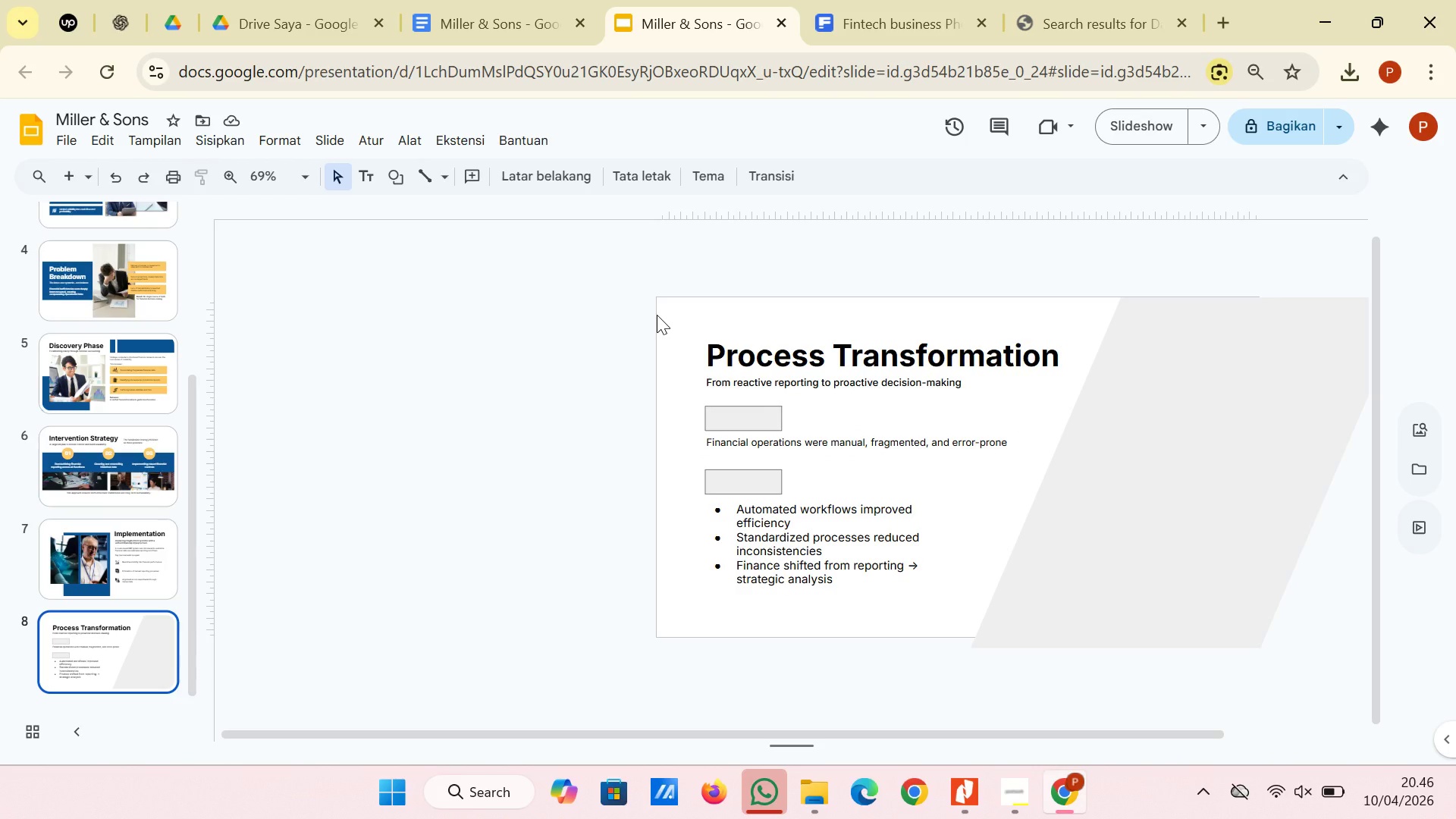 
wait(11.12)
 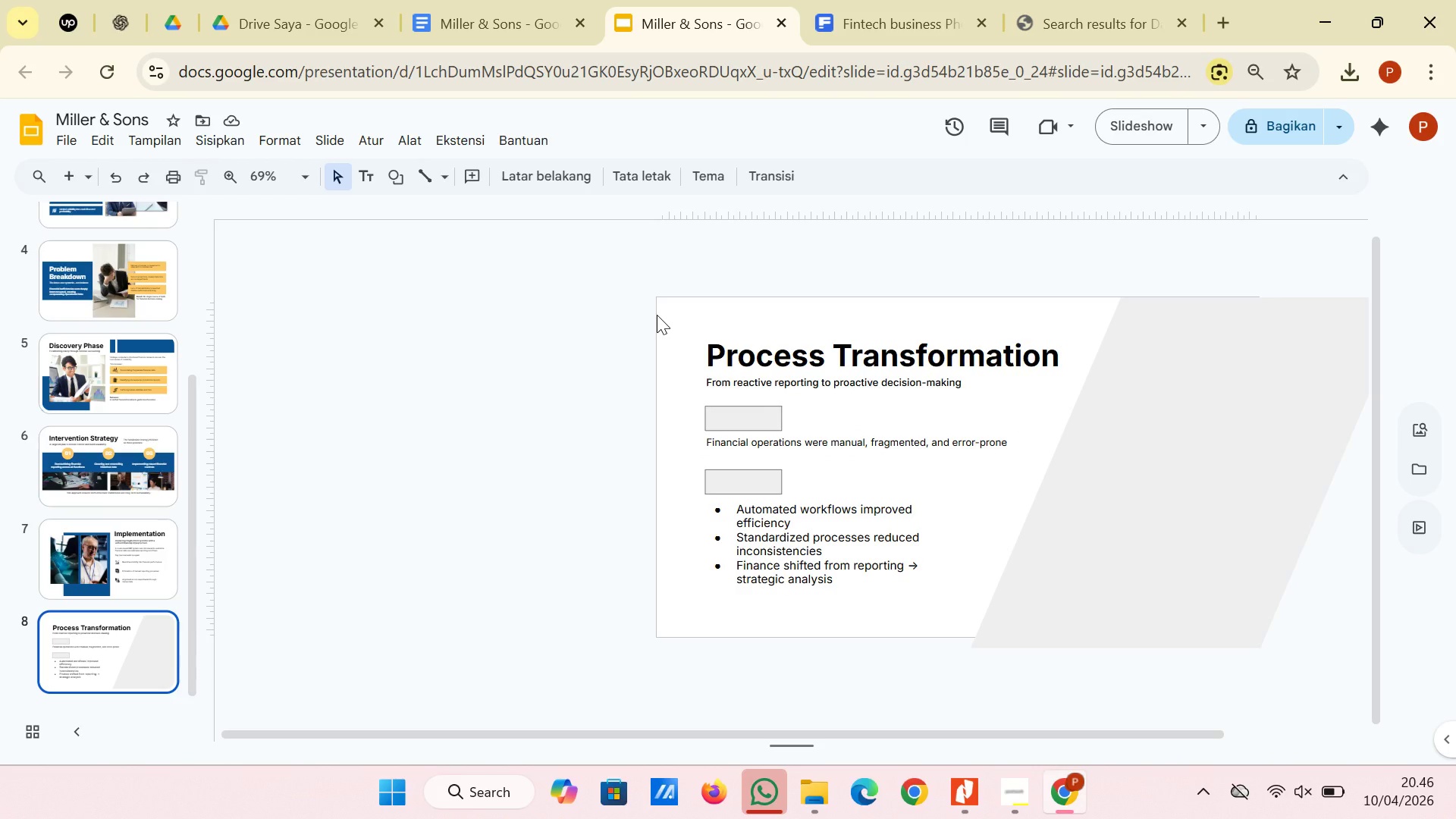 
left_click([1233, 403])
 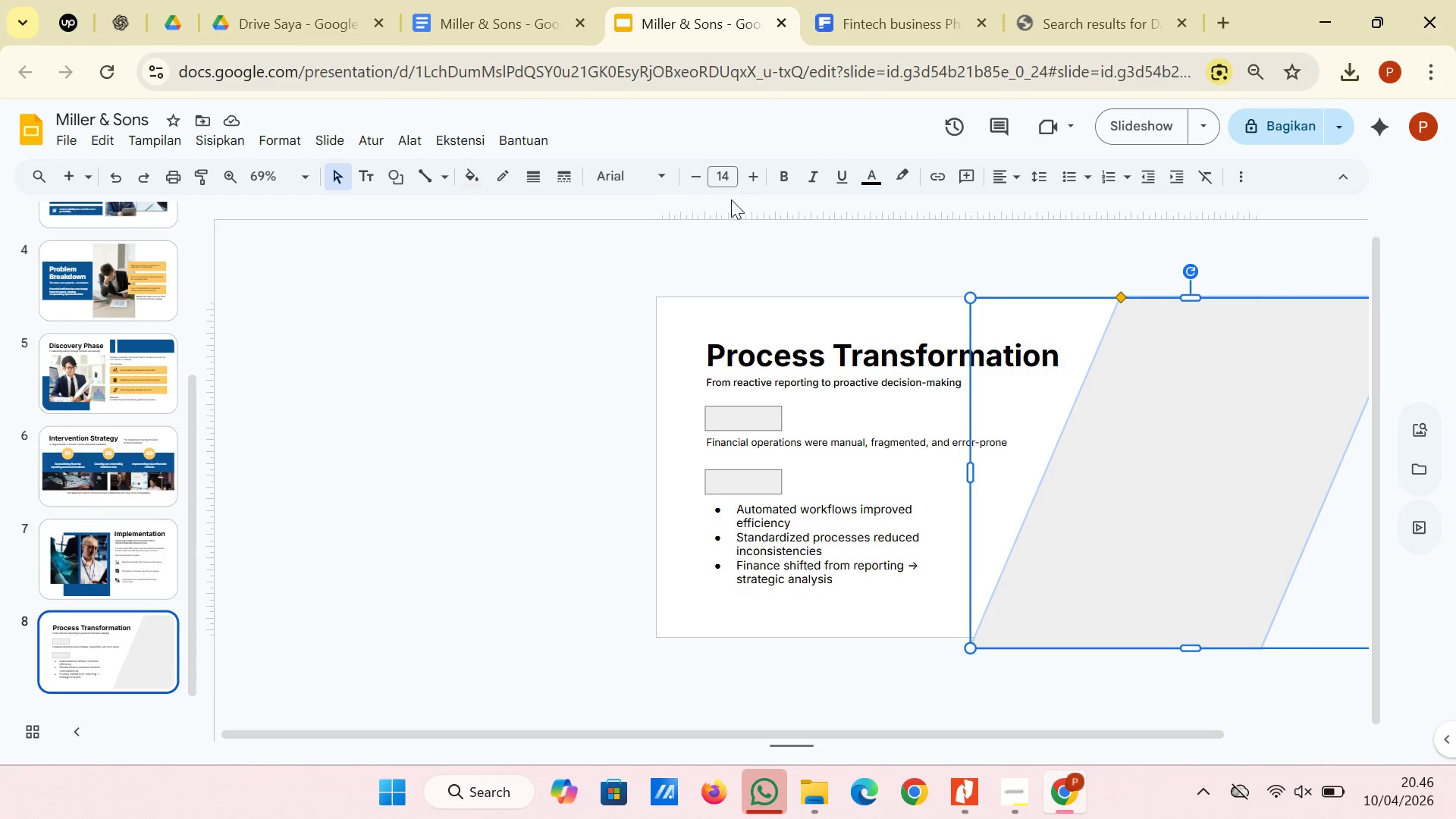 
wait(7.14)
 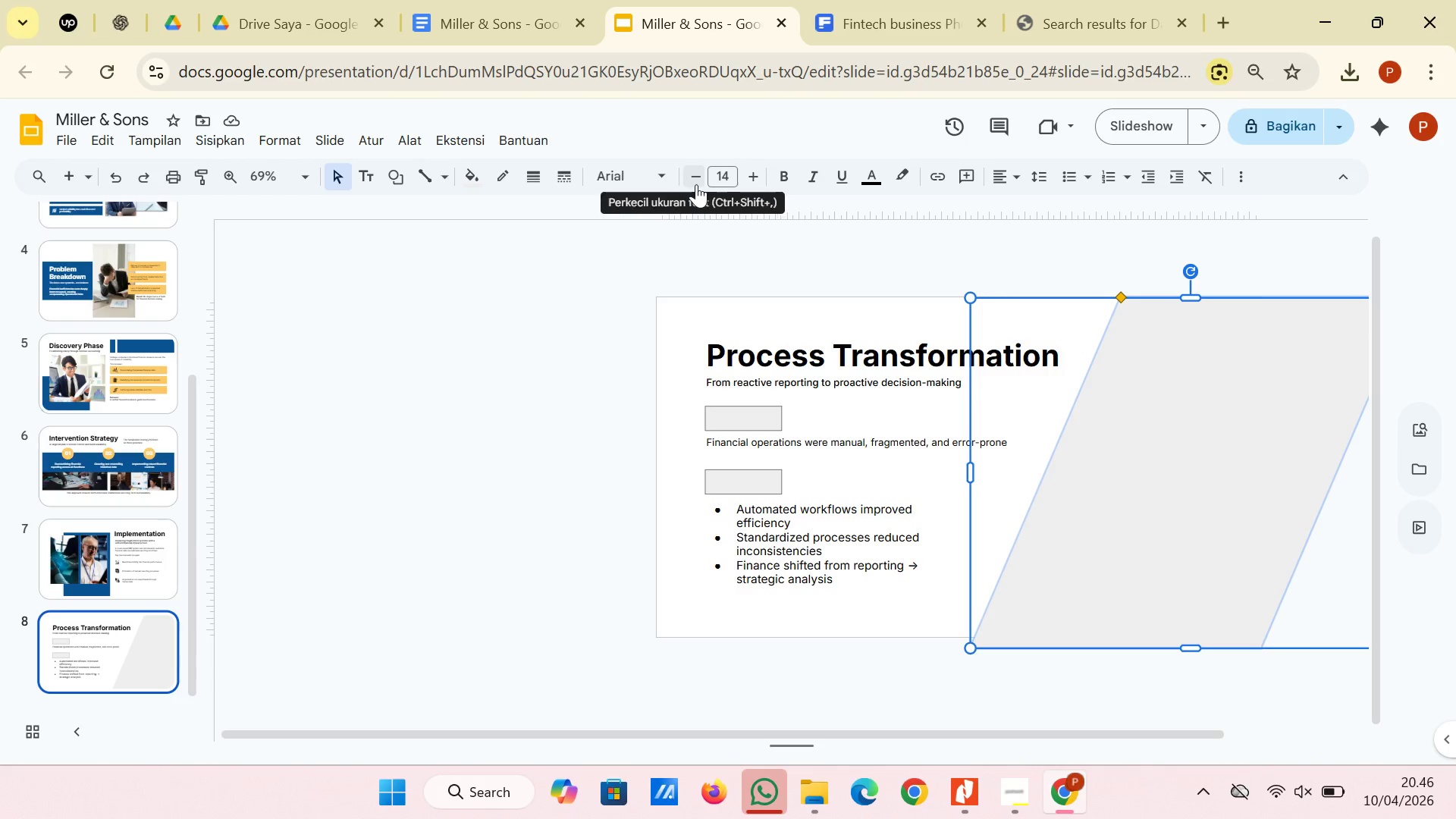 
left_click([1222, 400])
 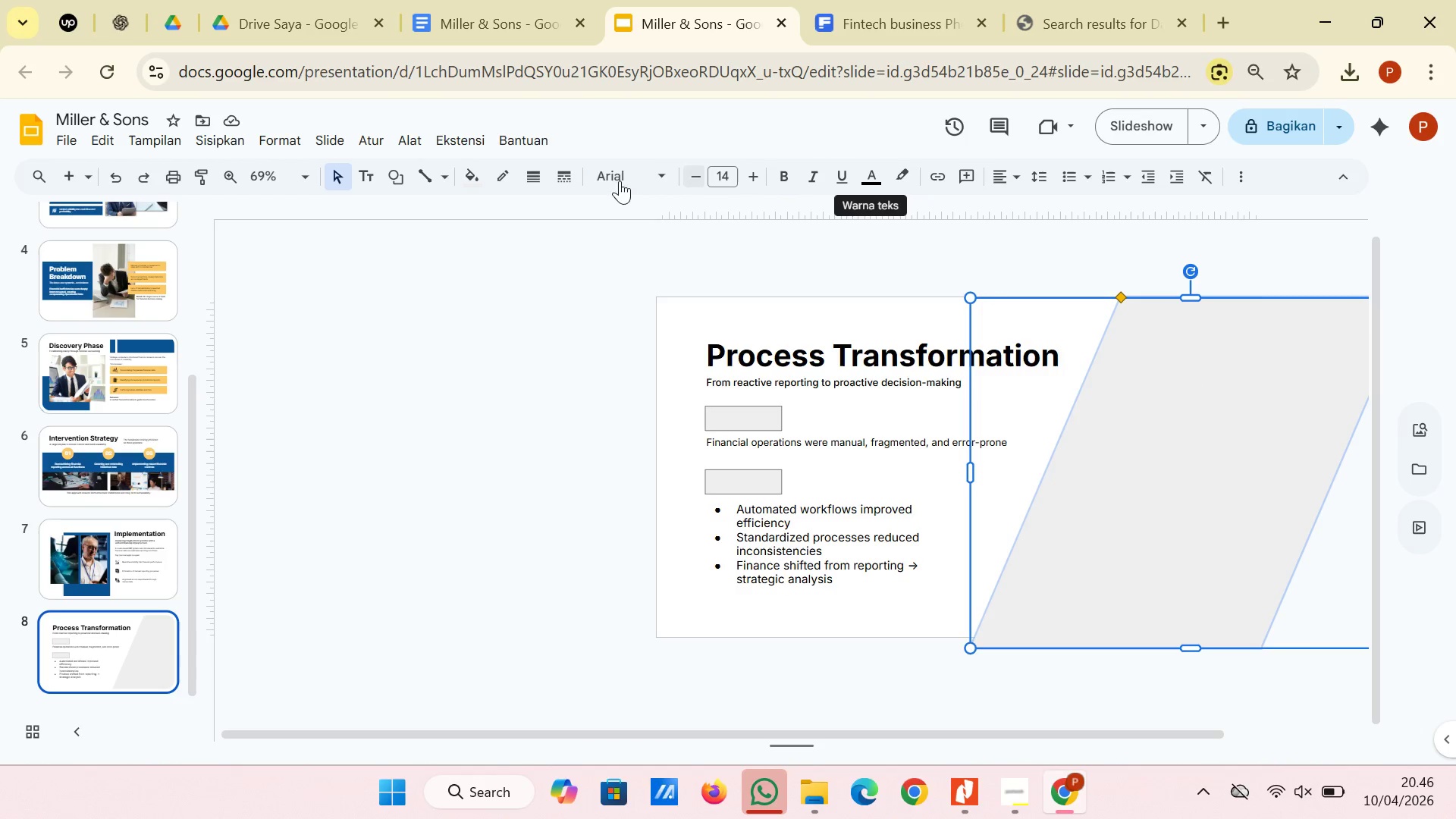 
left_click([483, 162])
 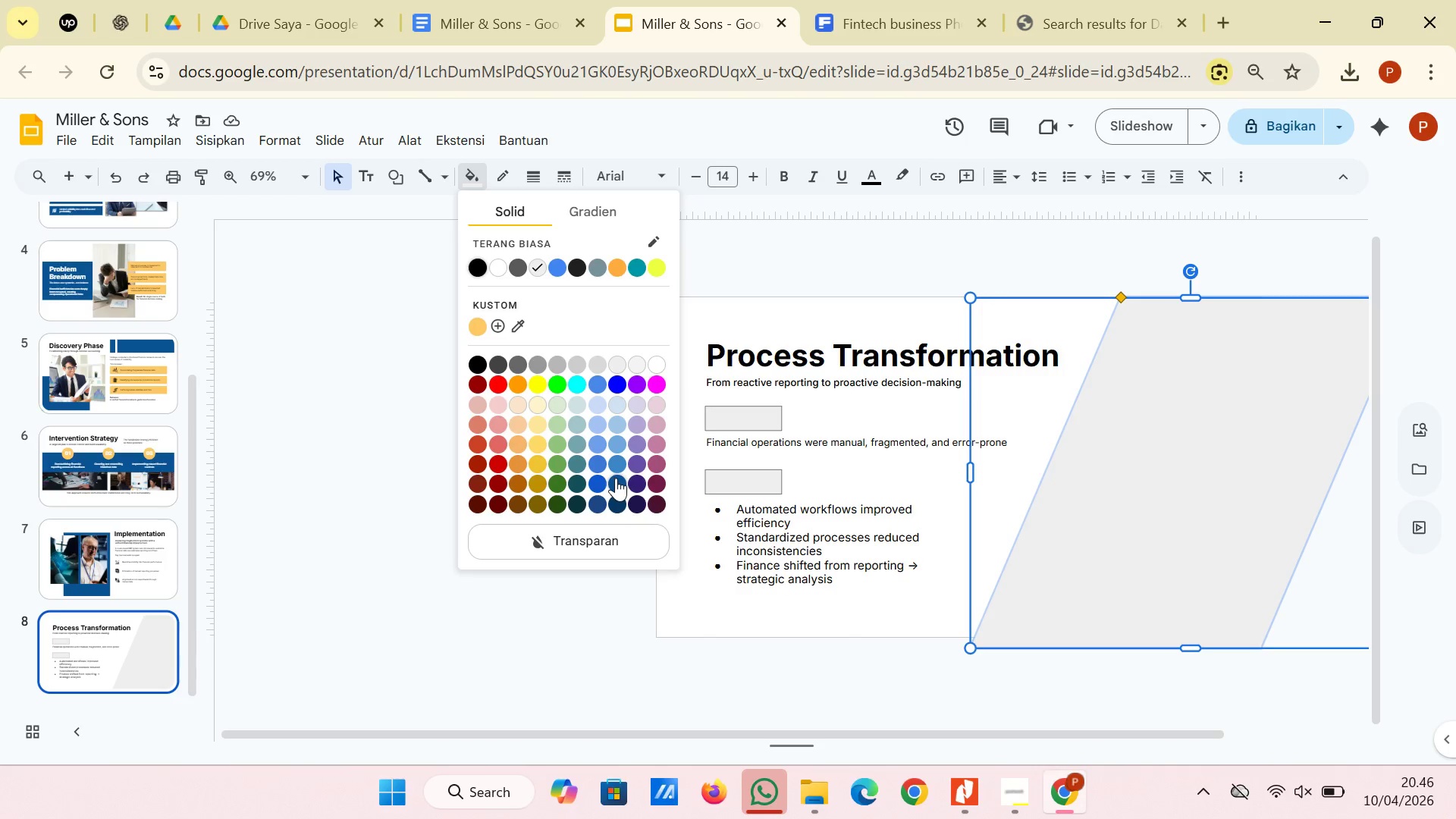 
left_click([617, 478])
 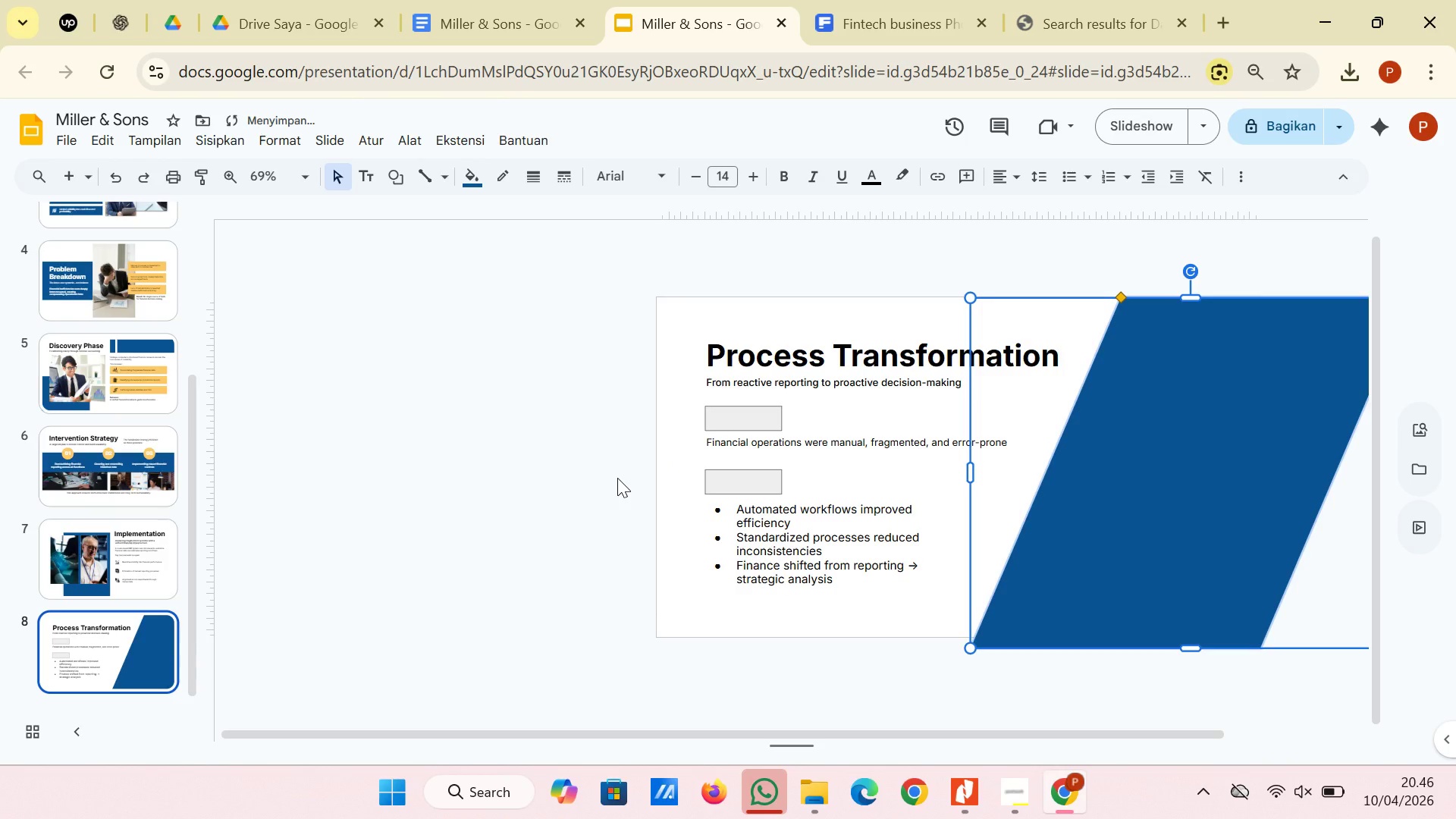 
left_click([617, 478])
 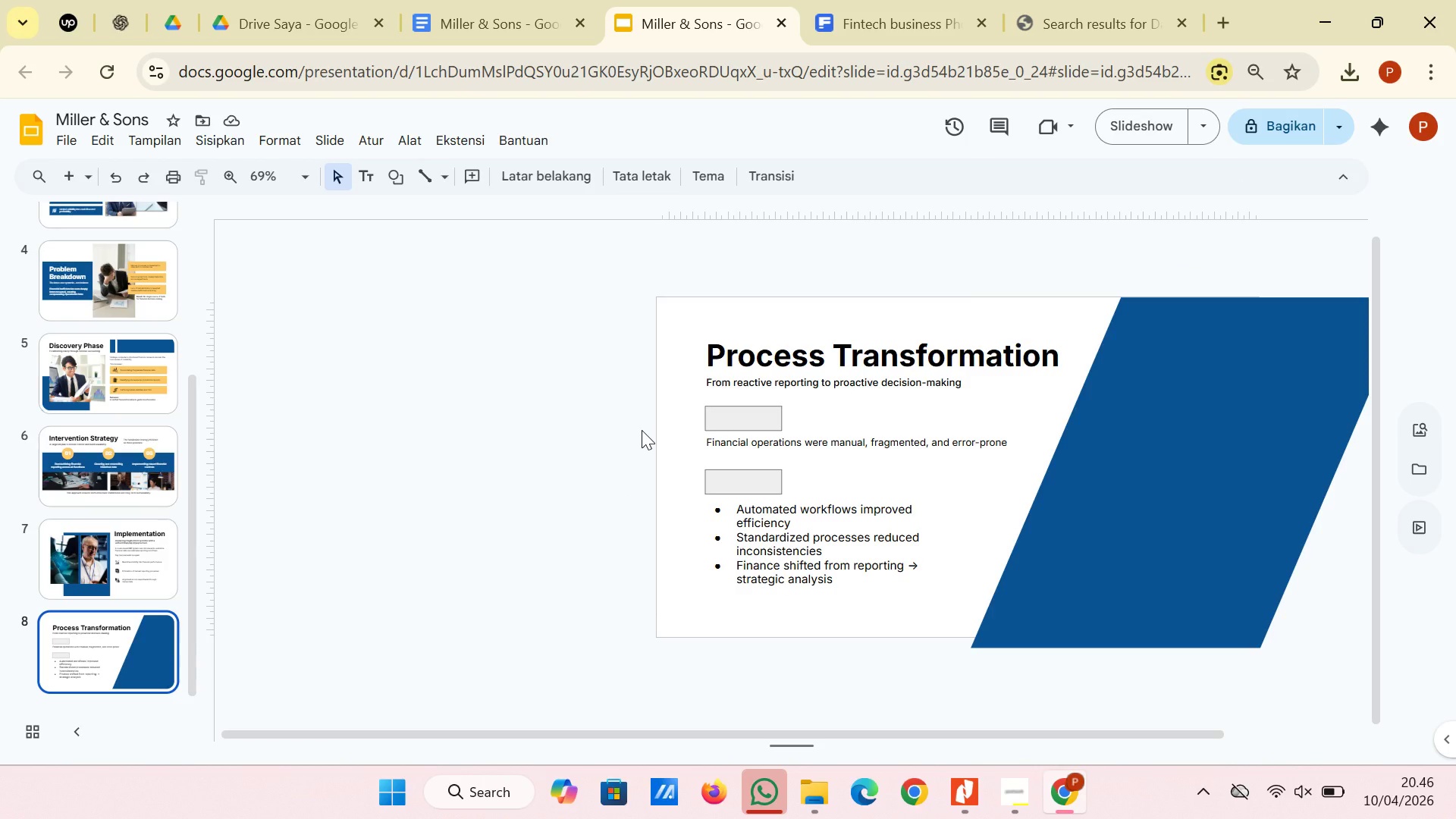 
wait(9.7)
 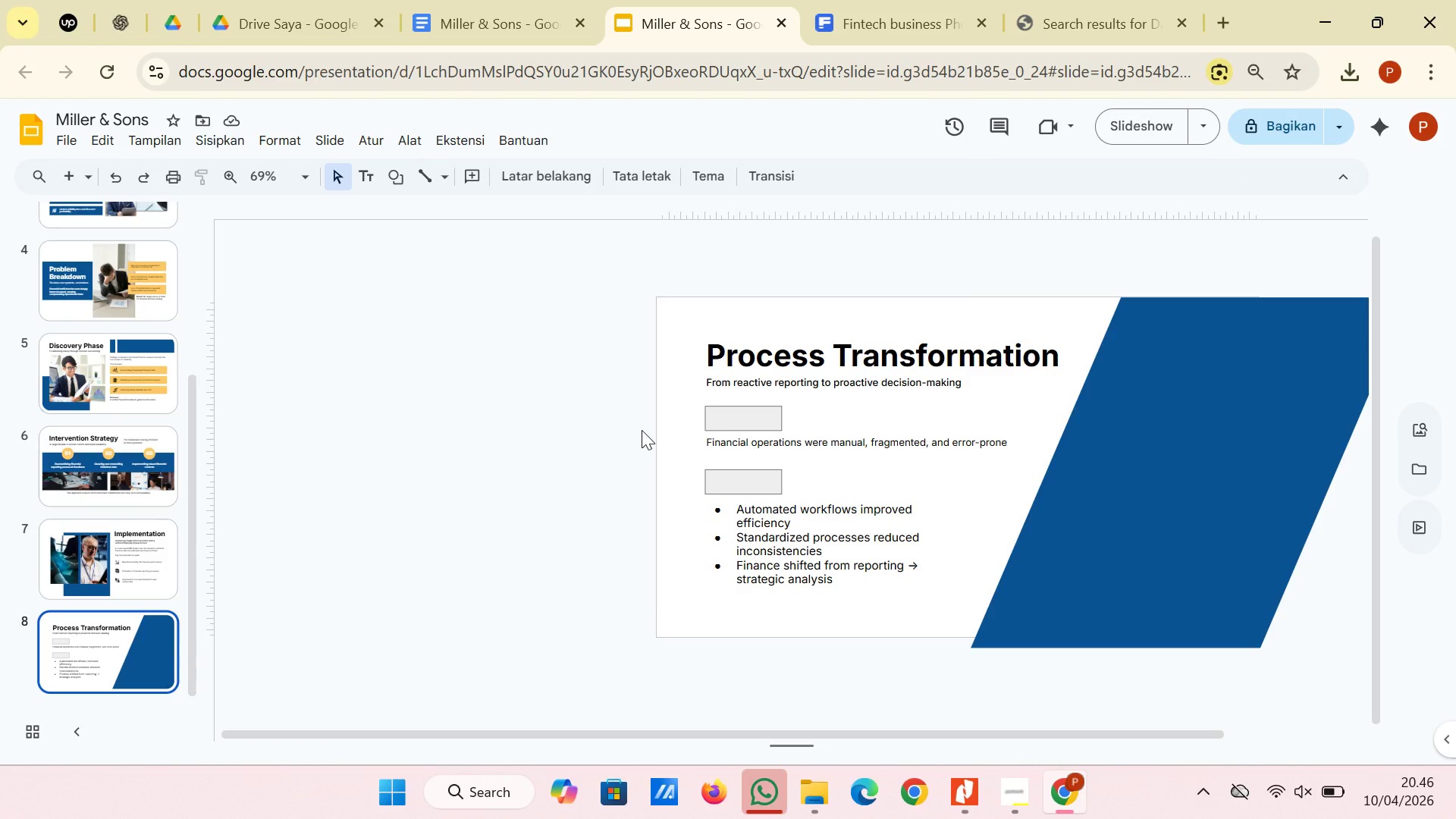 
left_click([764, 479])
 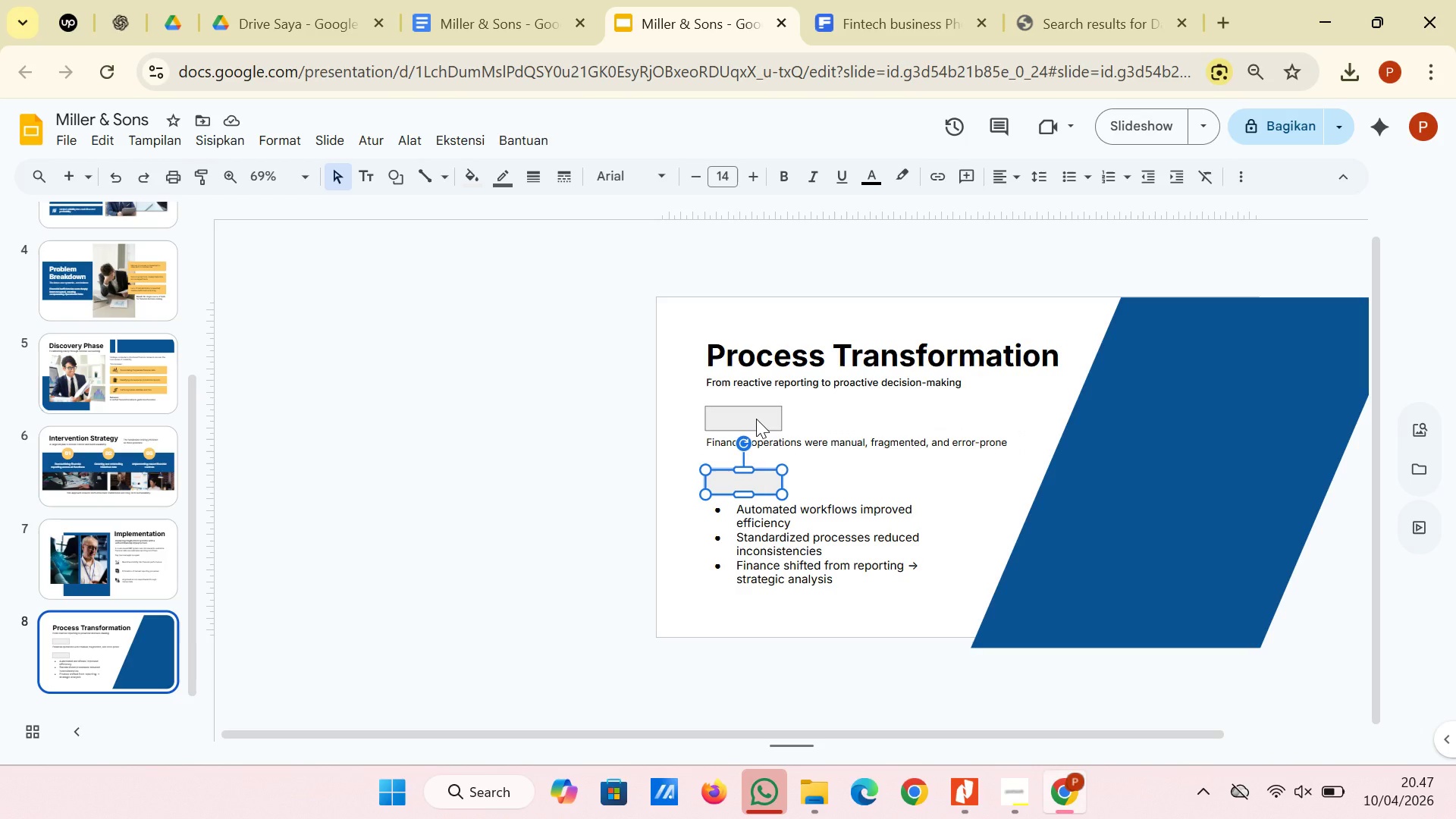 
hold_key(key=ShiftLeft, duration=0.48)
left_click([756, 419])
 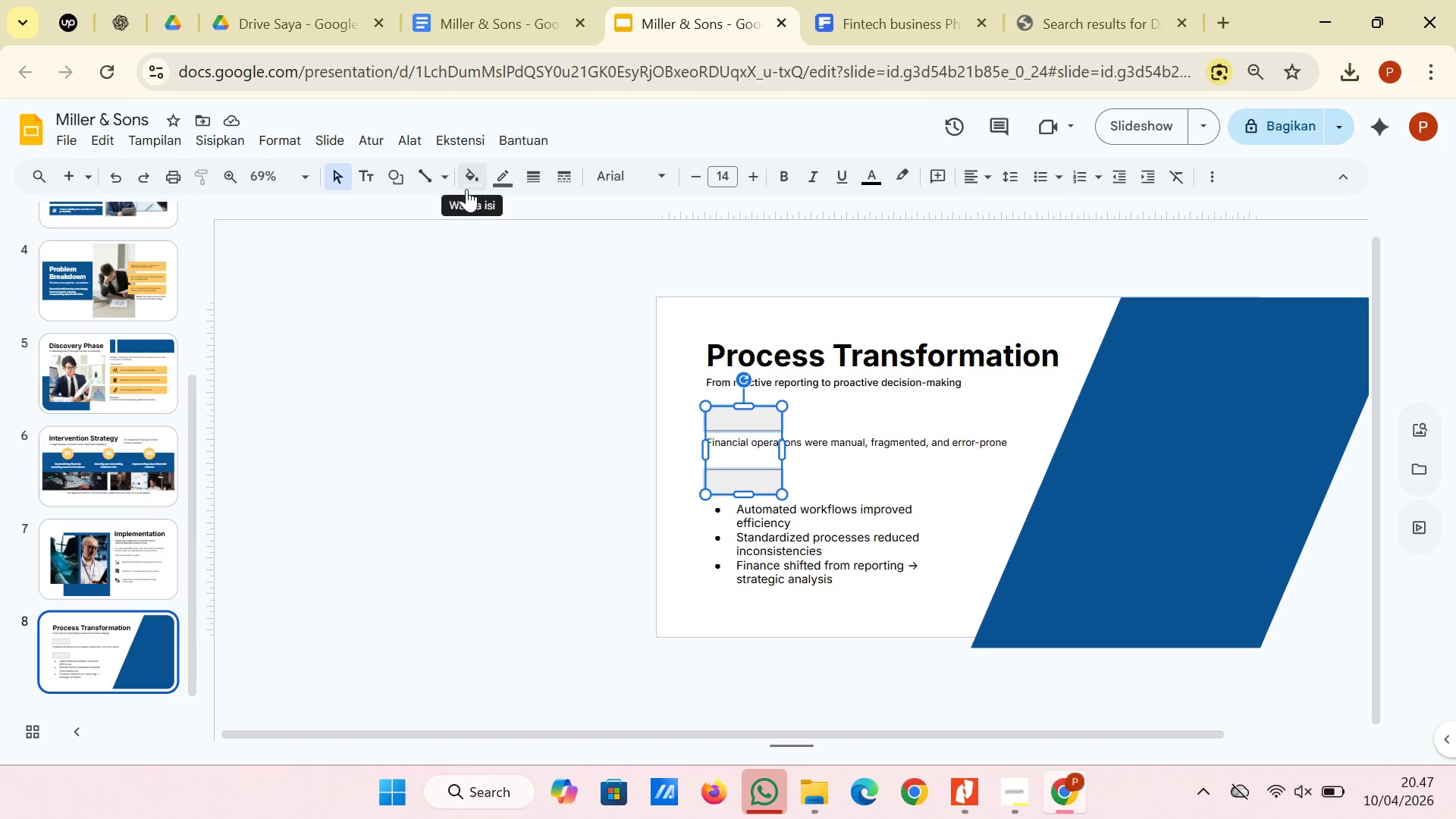 